 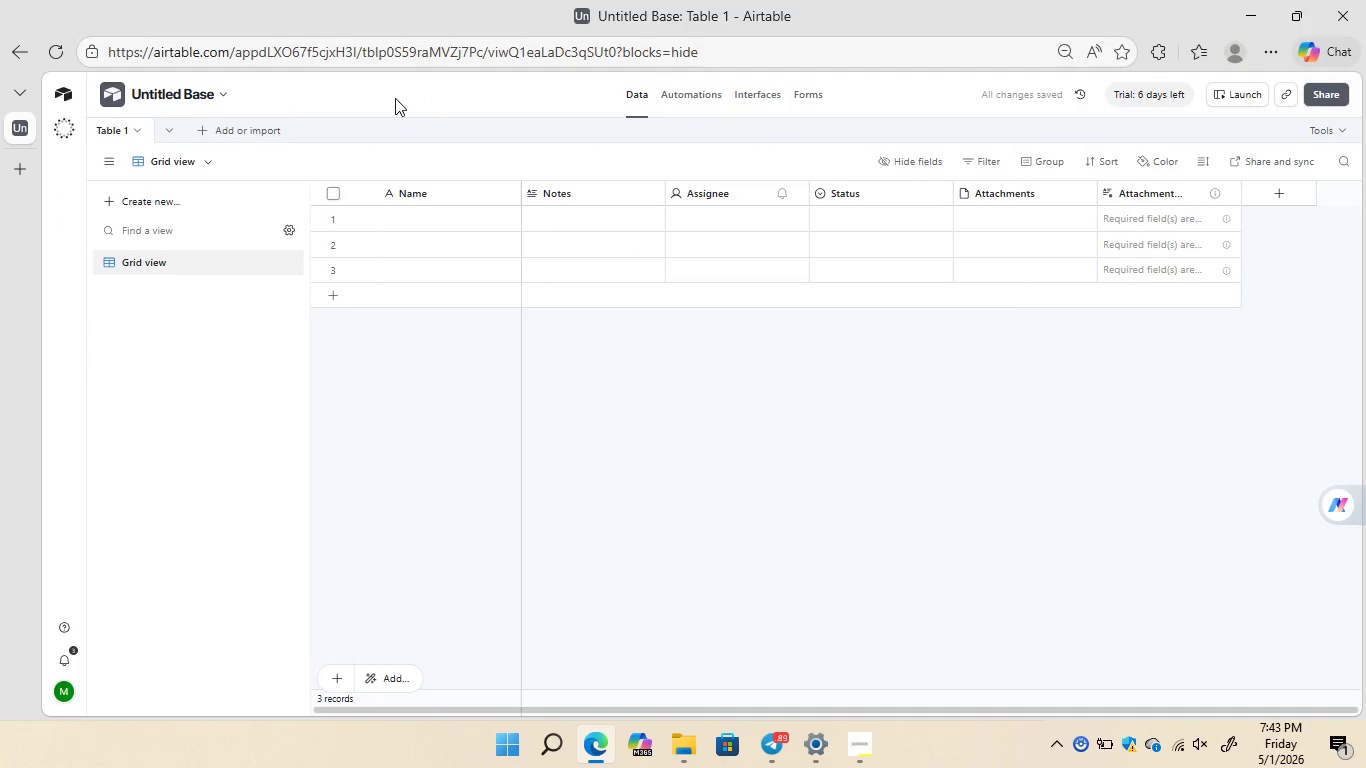 
left_click([168, 86])
 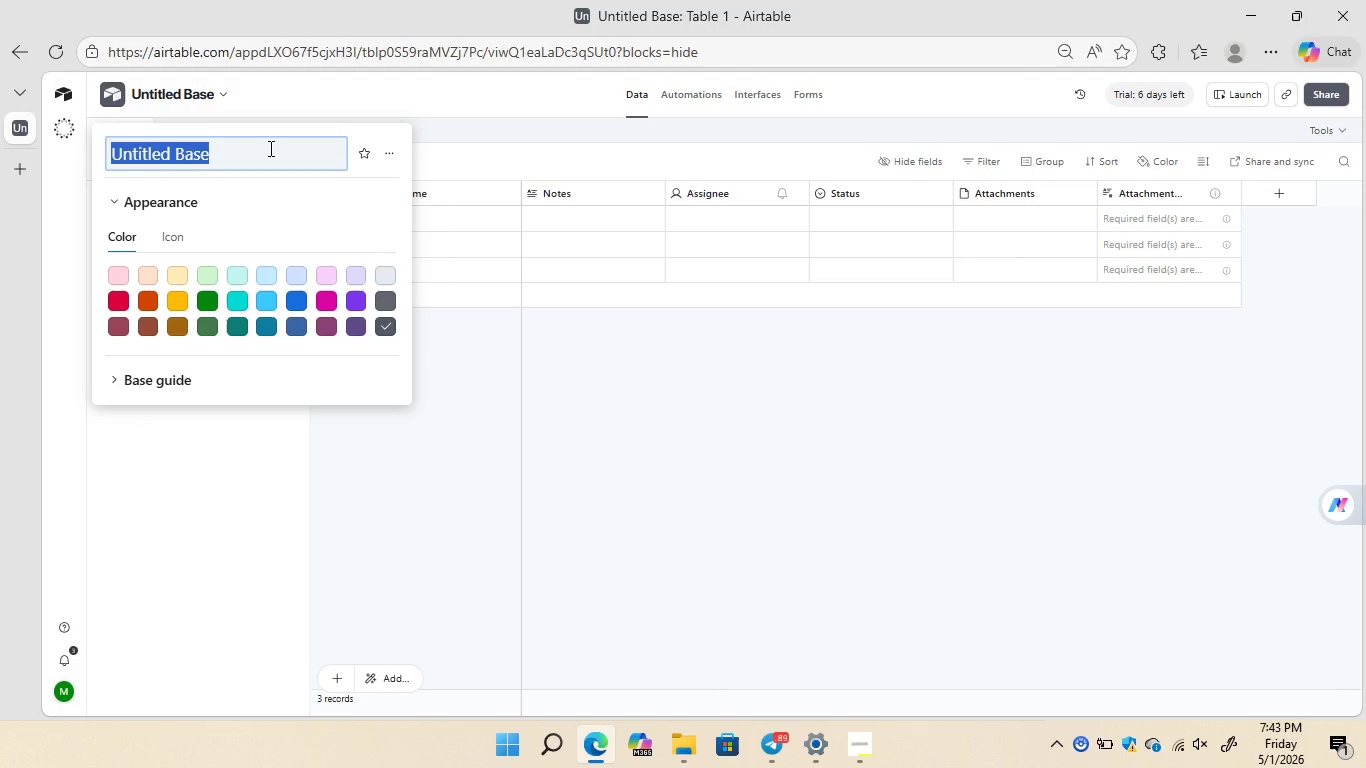 
key(Control+Equal)
 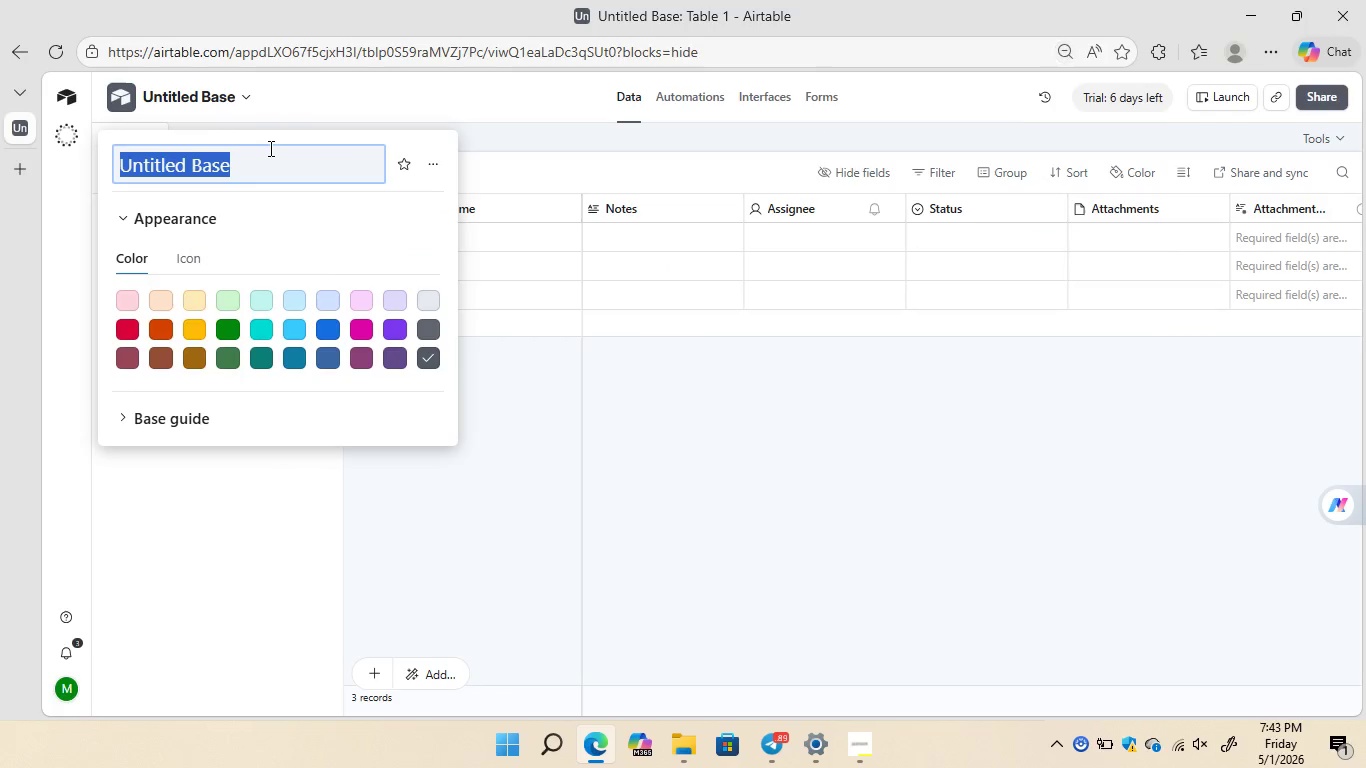 
left_click([269, 148])
 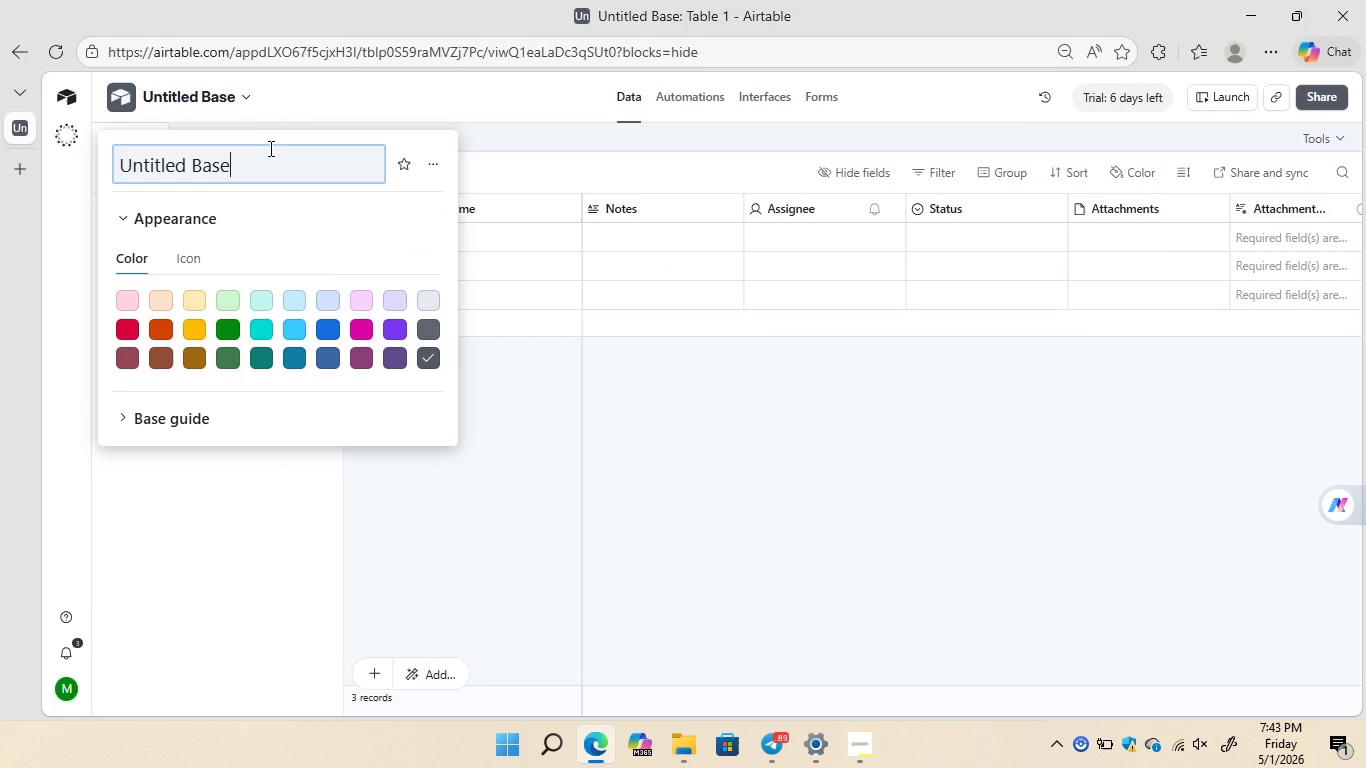 
key(Backspace)
 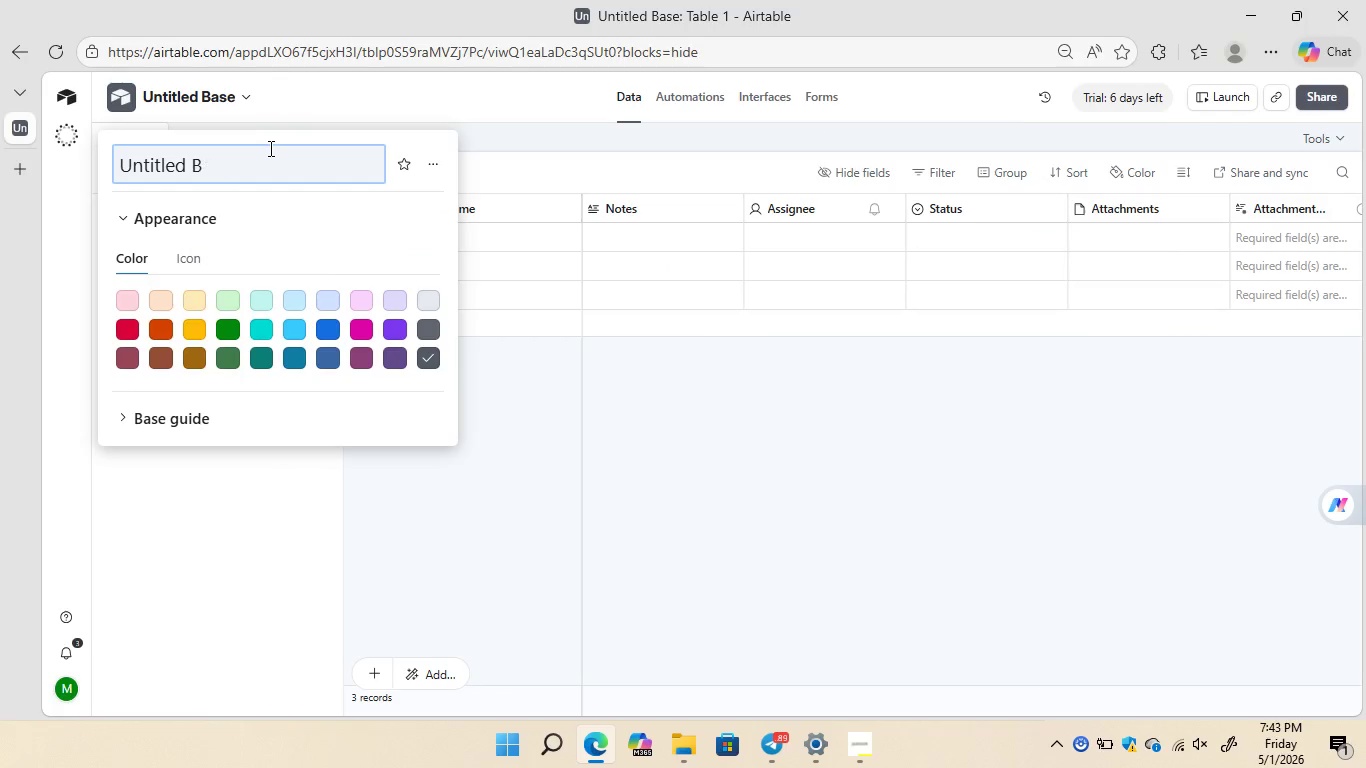 
key(Backspace)
 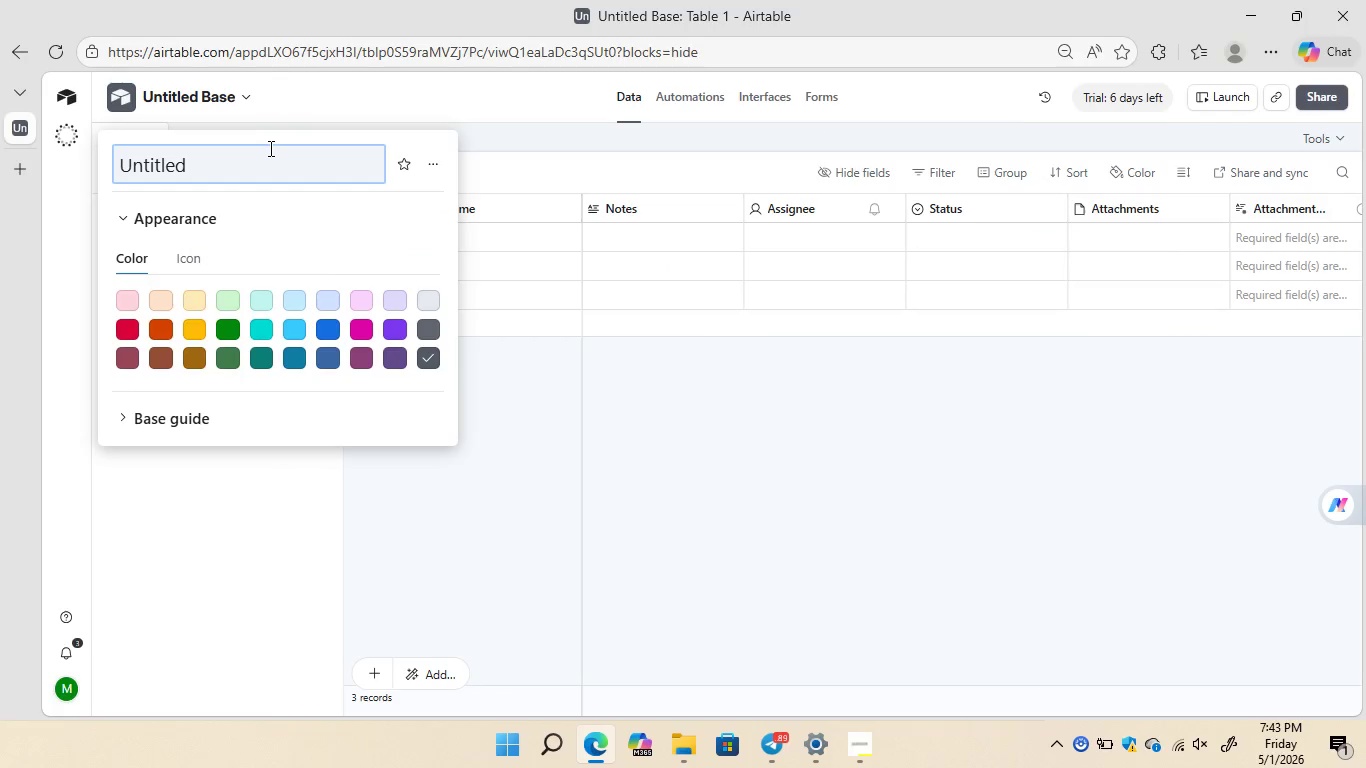 
key(Backspace)
 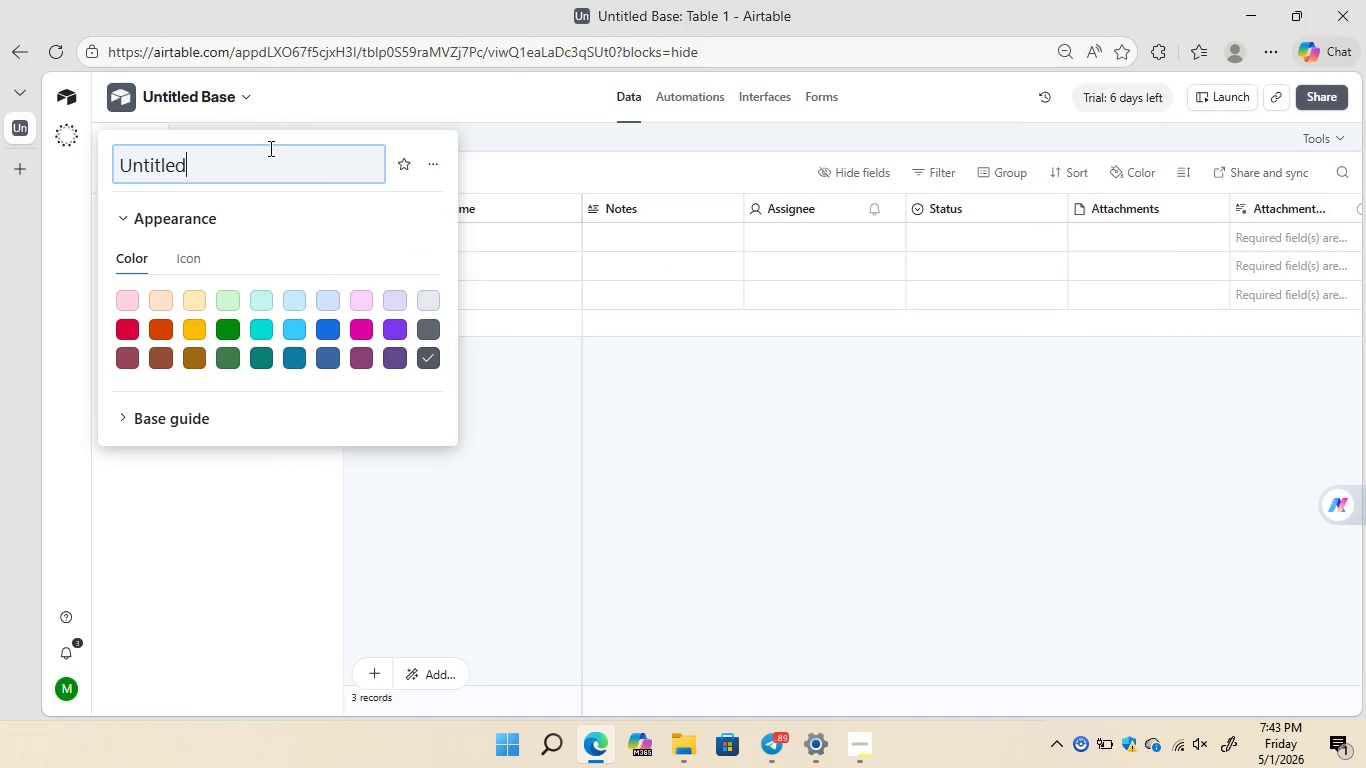 
key(Backspace)
 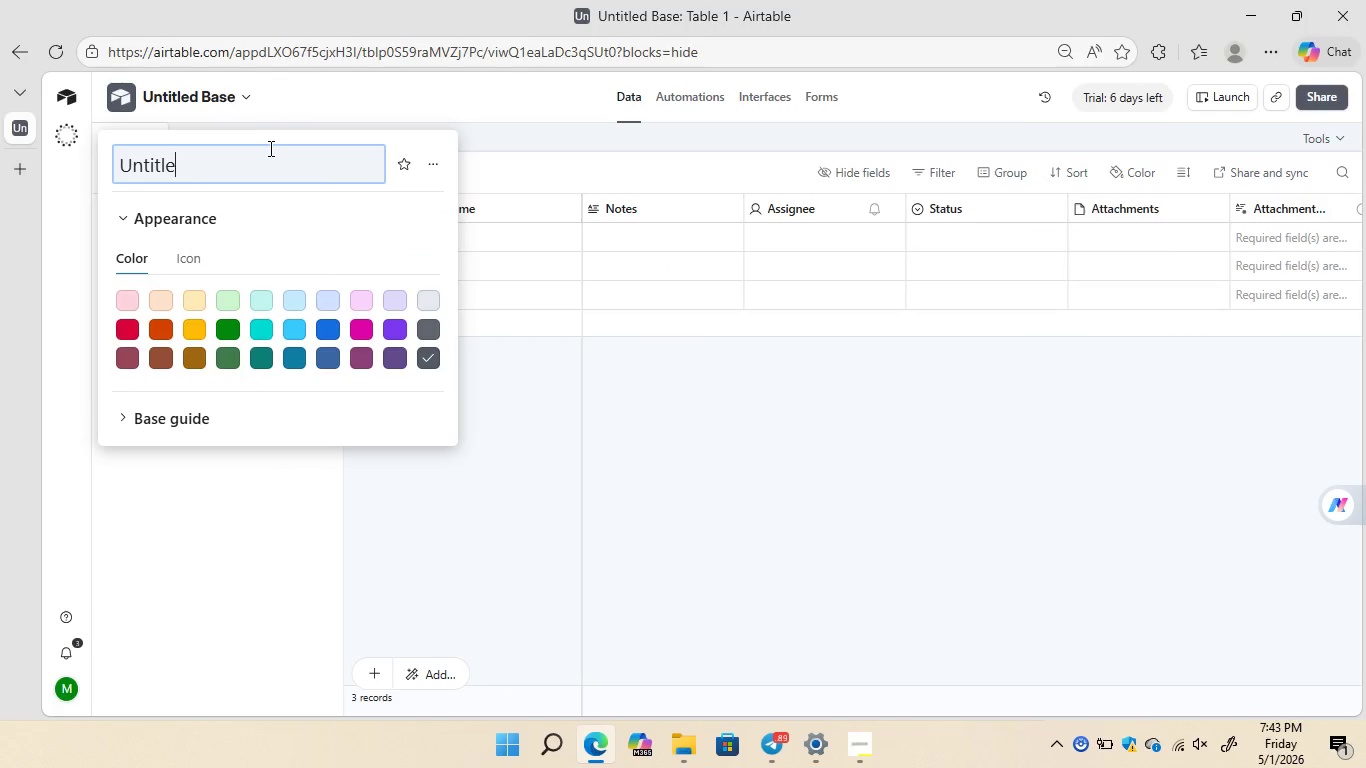 
key(Backspace)
 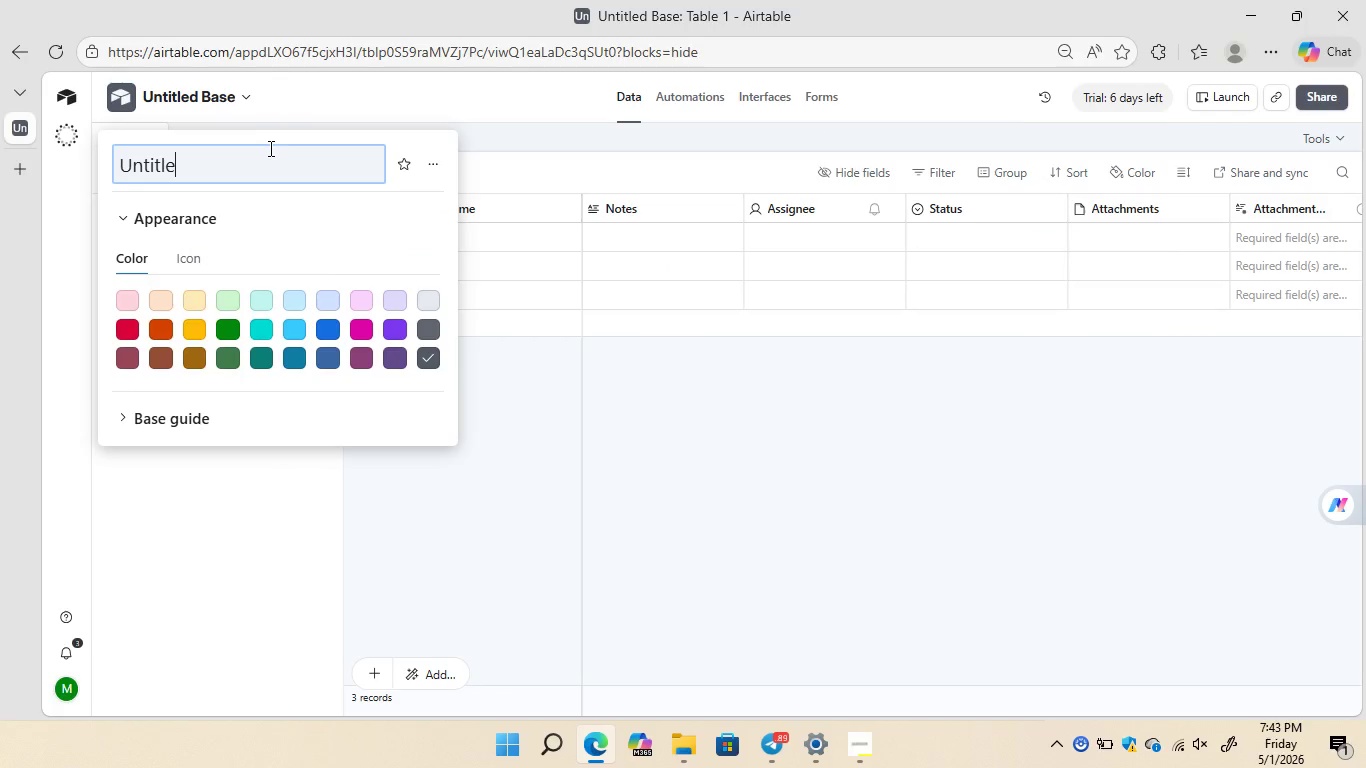 
key(Backspace)
 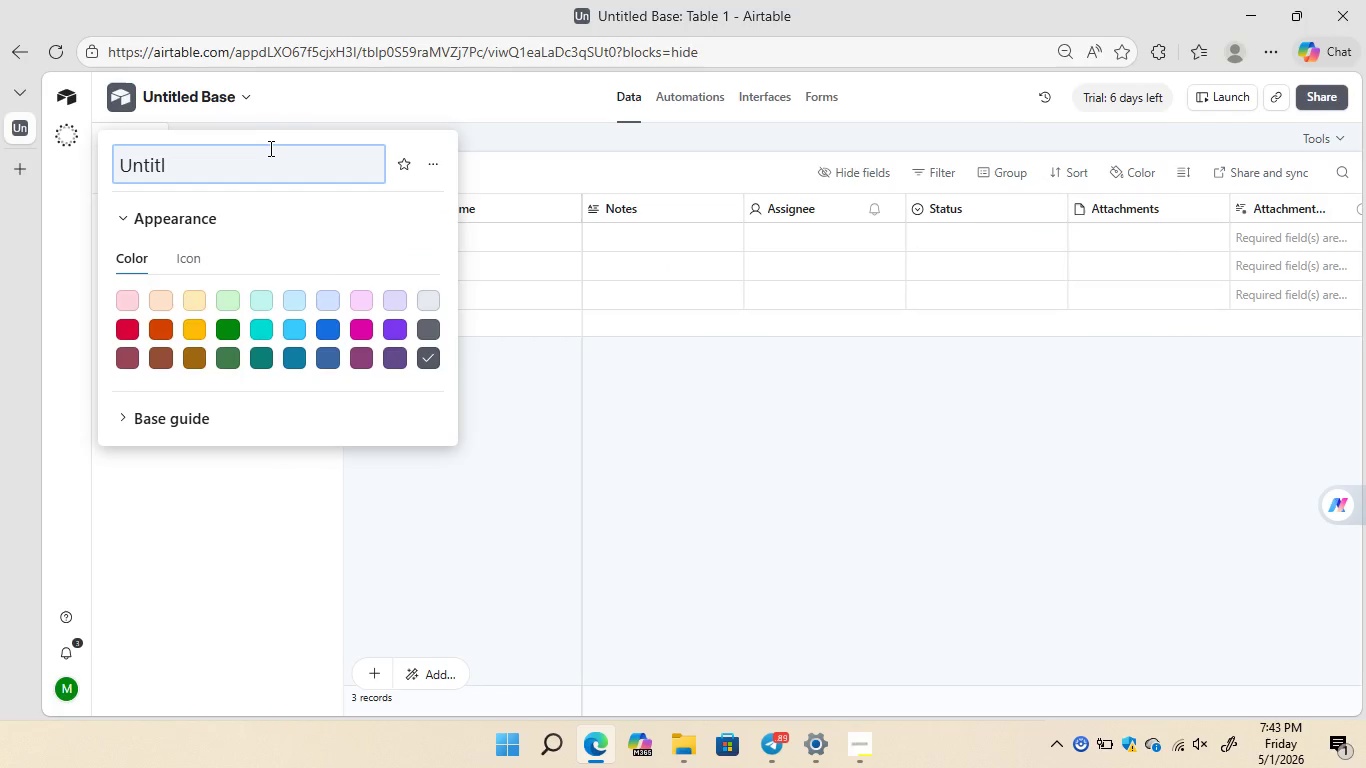 
key(Backspace)
 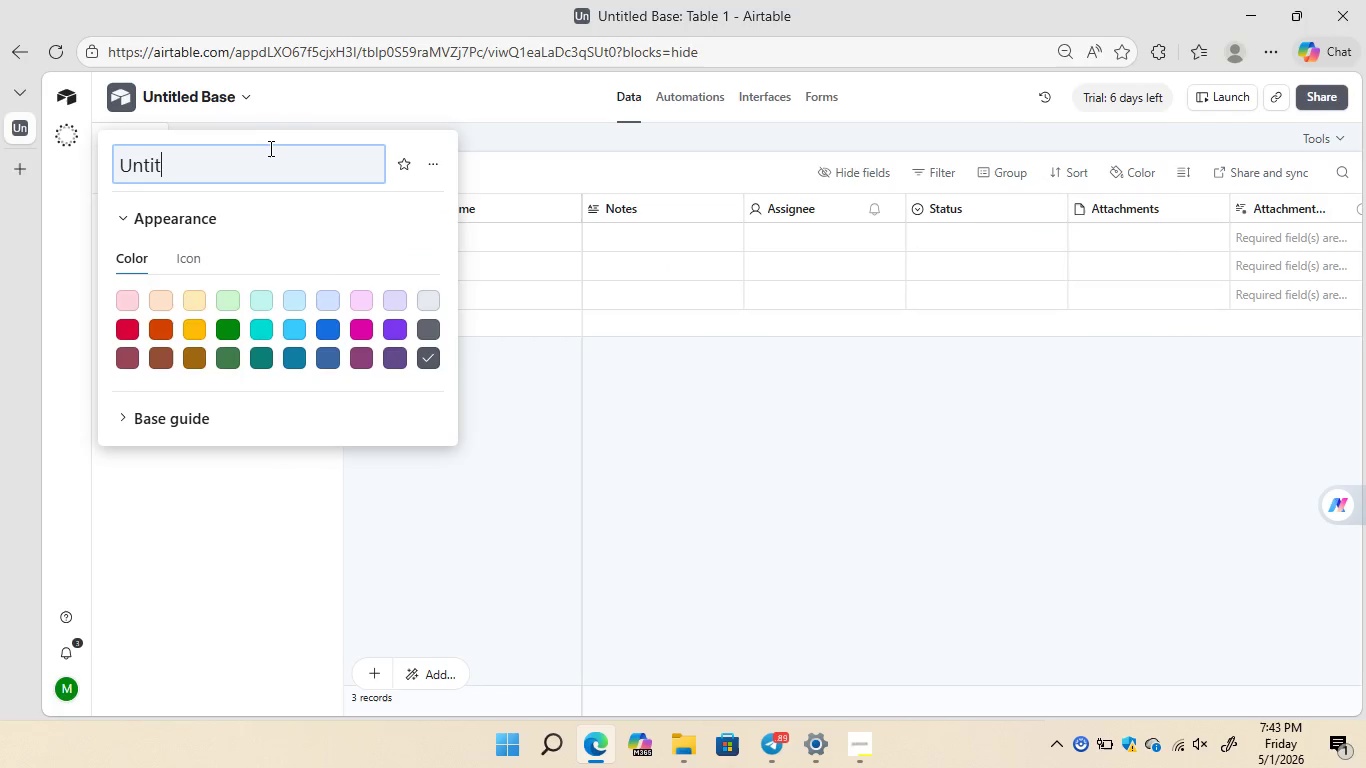 
key(Backspace)
 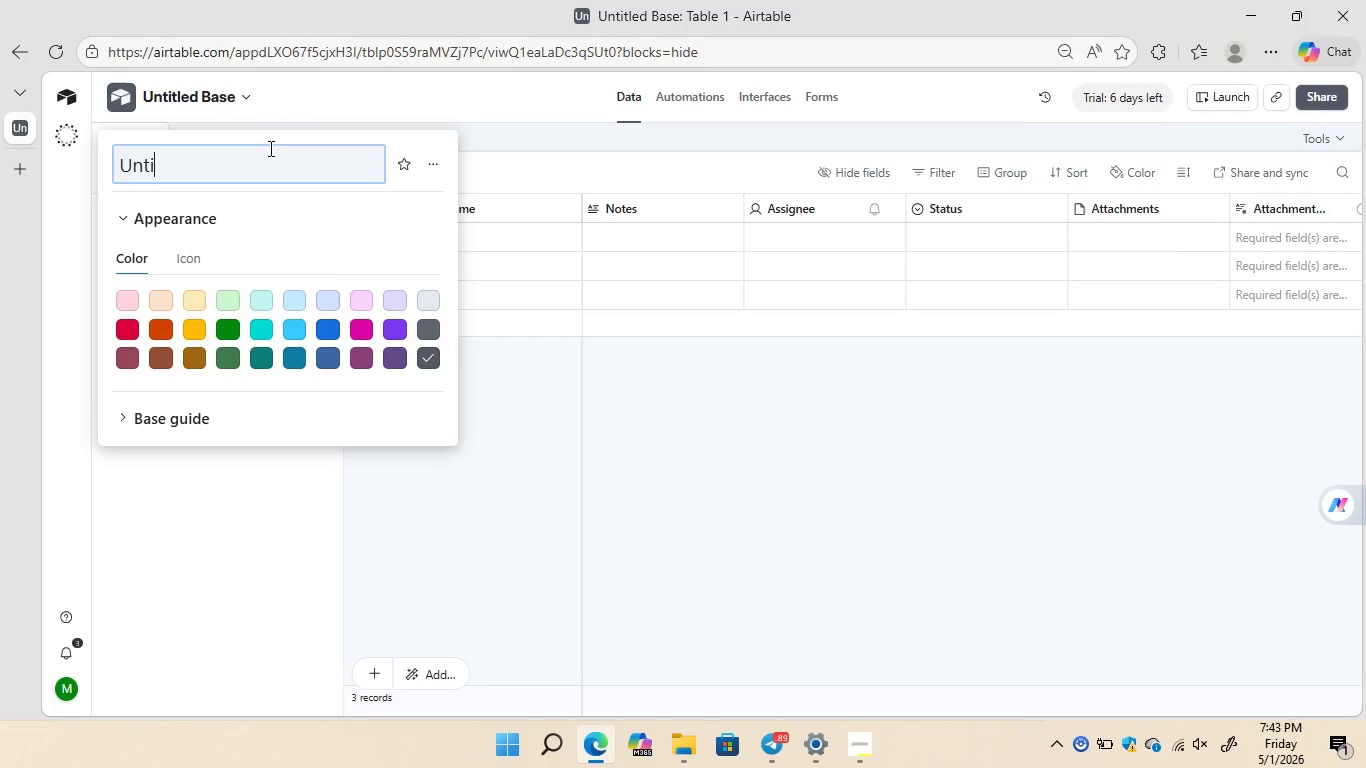 
key(Backspace)
 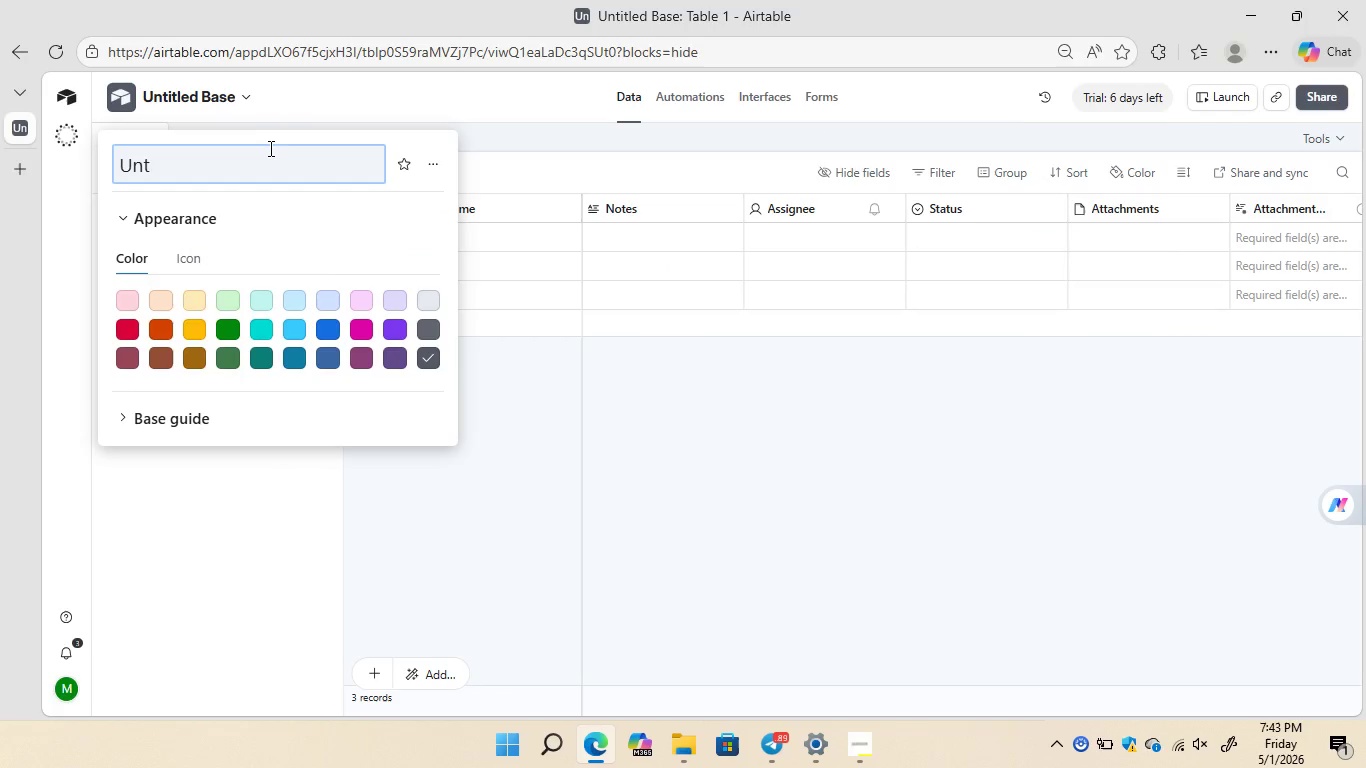 
key(Backspace)
 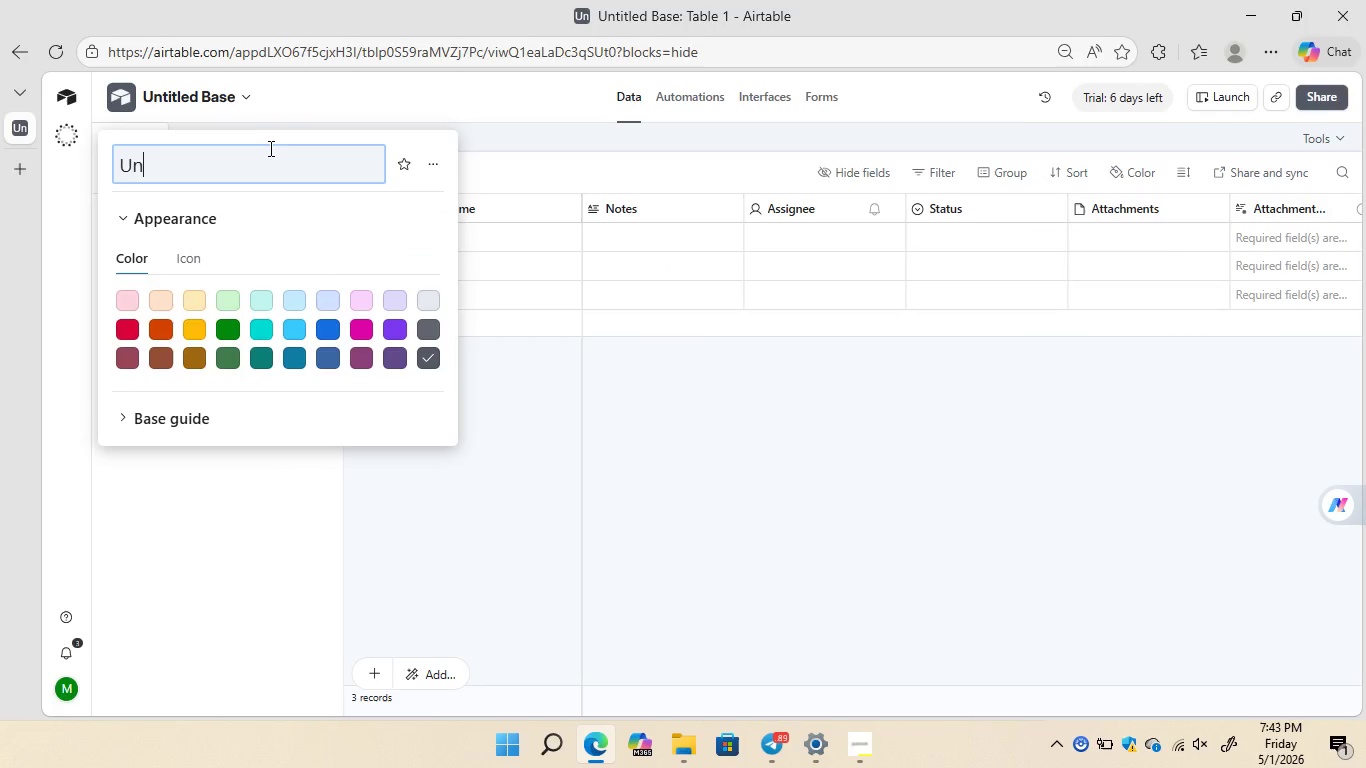 
key(Backspace)
 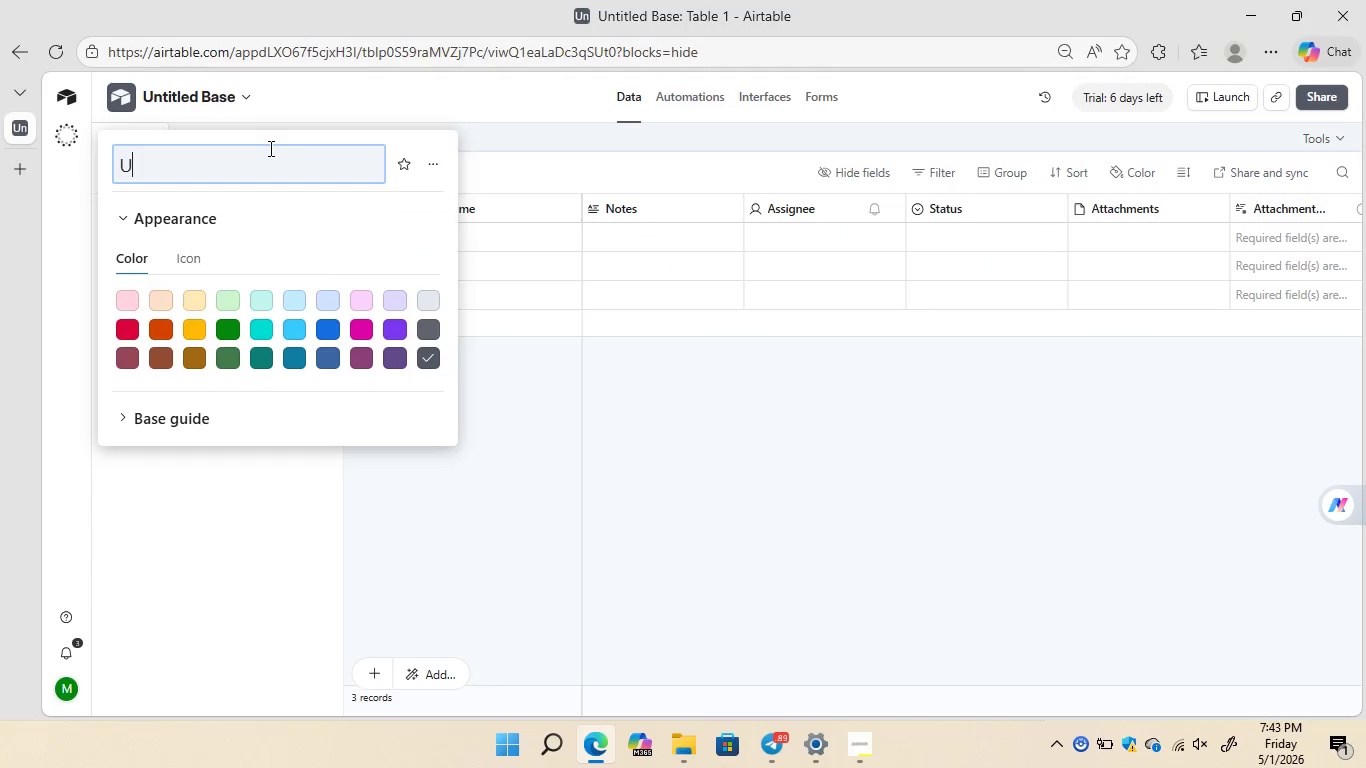 
key(Backspace)
 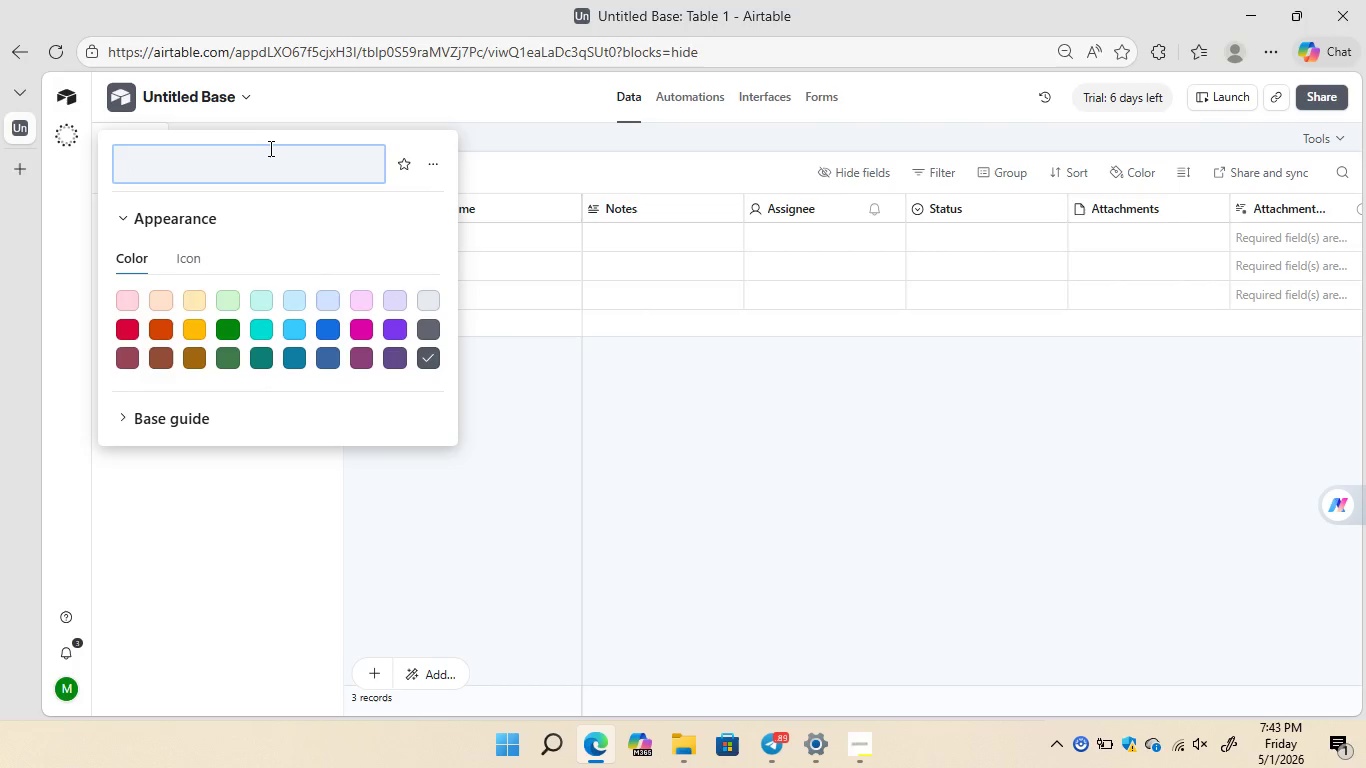 
key(Backspace)
 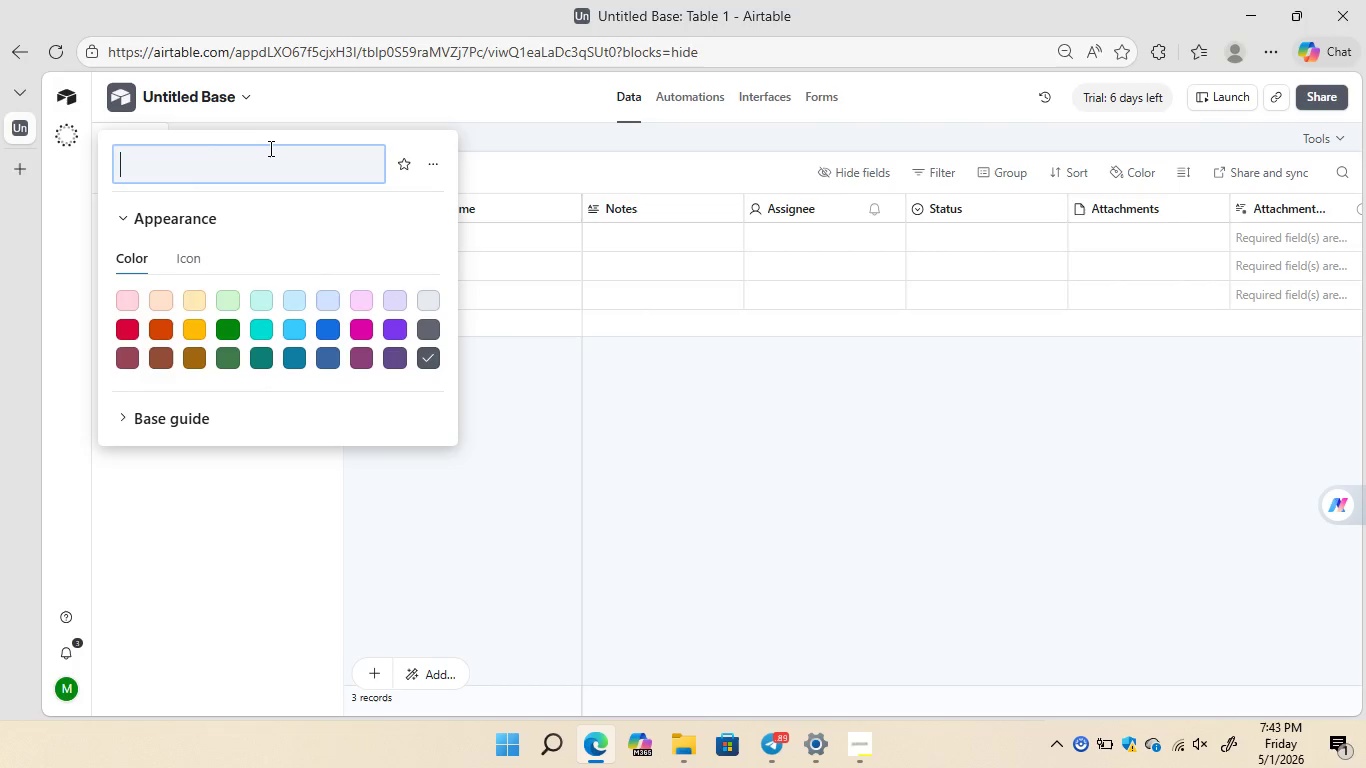 
key(Control+V)
 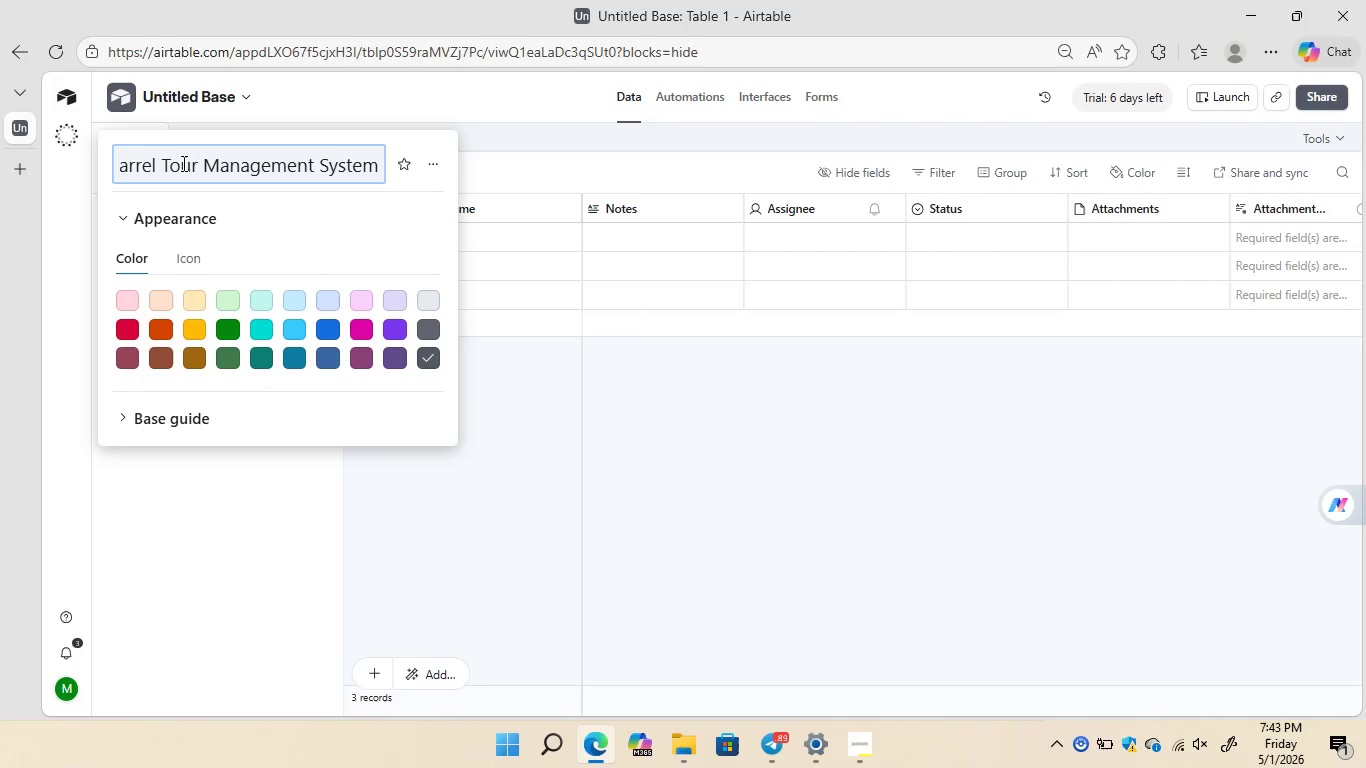 
wait(10.06)
 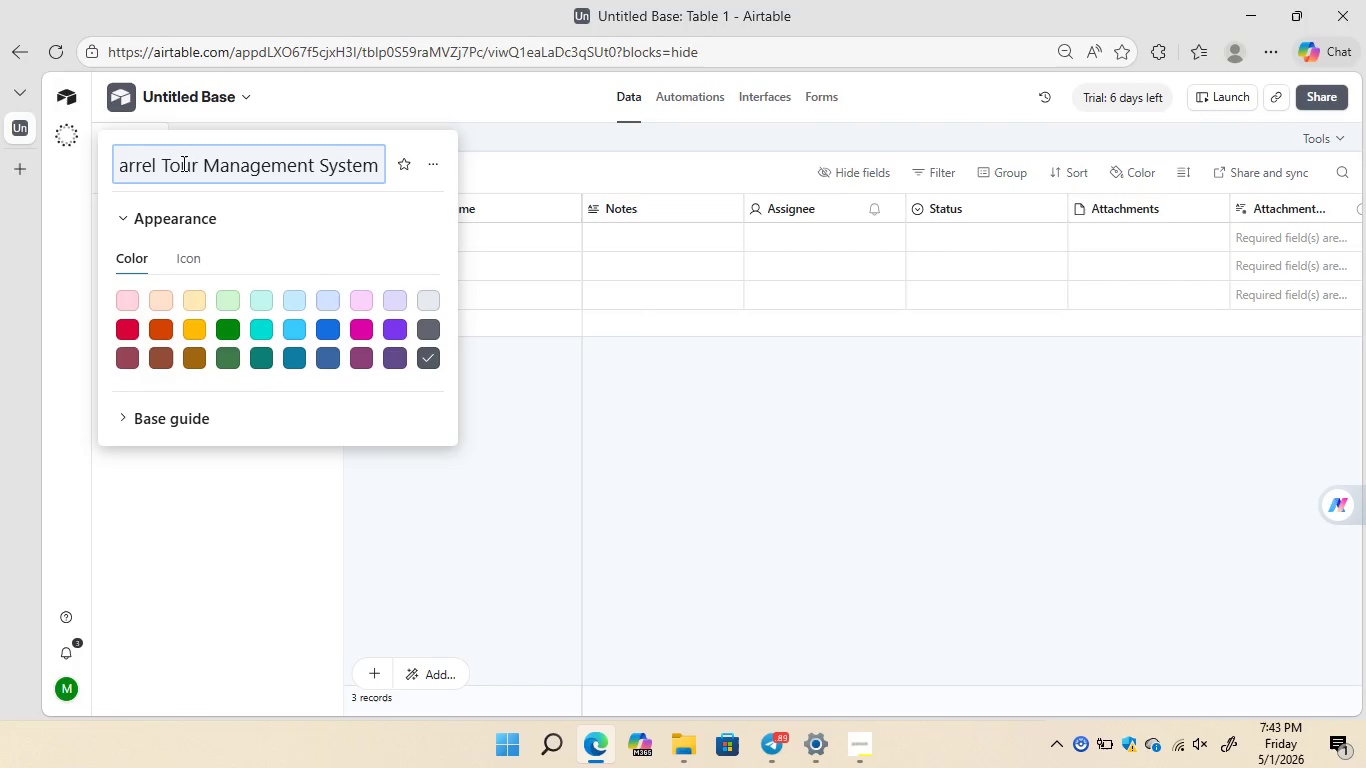 
left_click([121, 166])
 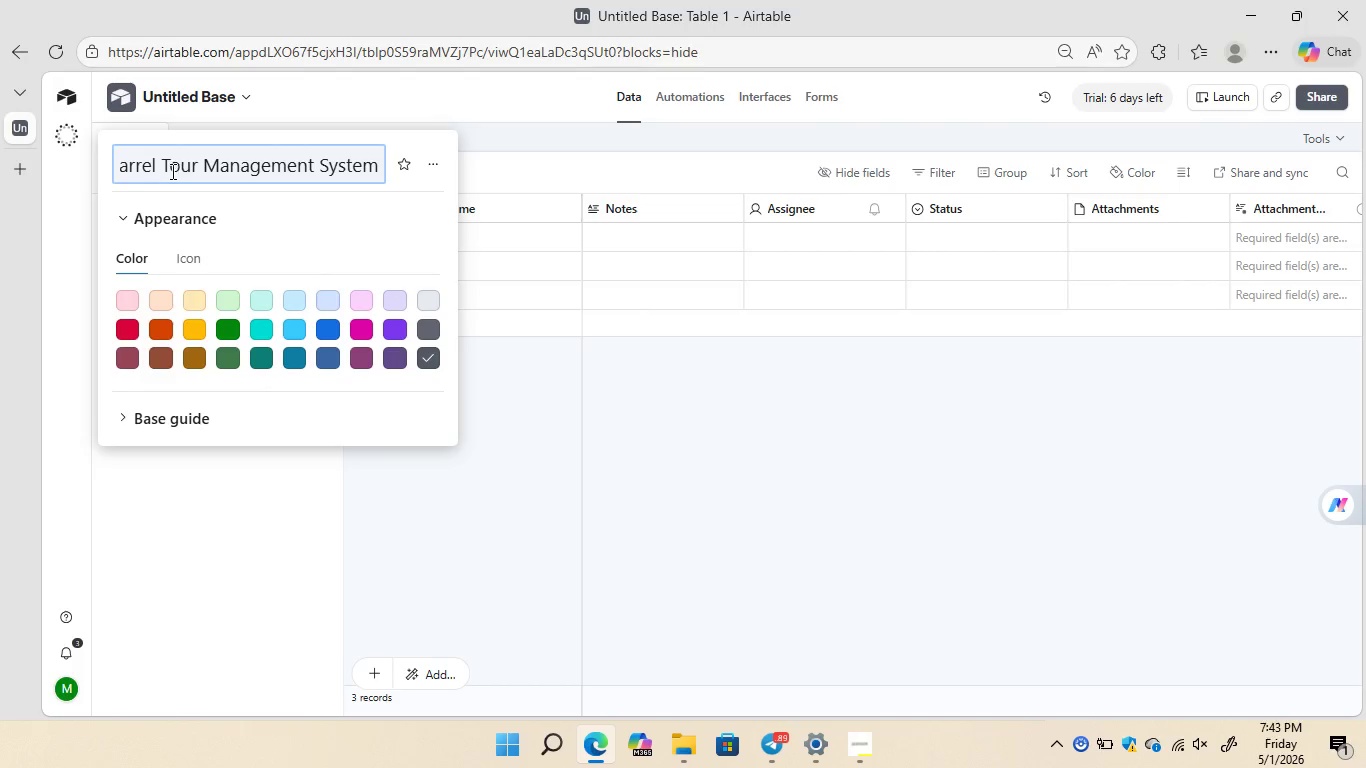 
left_click([165, 171])
 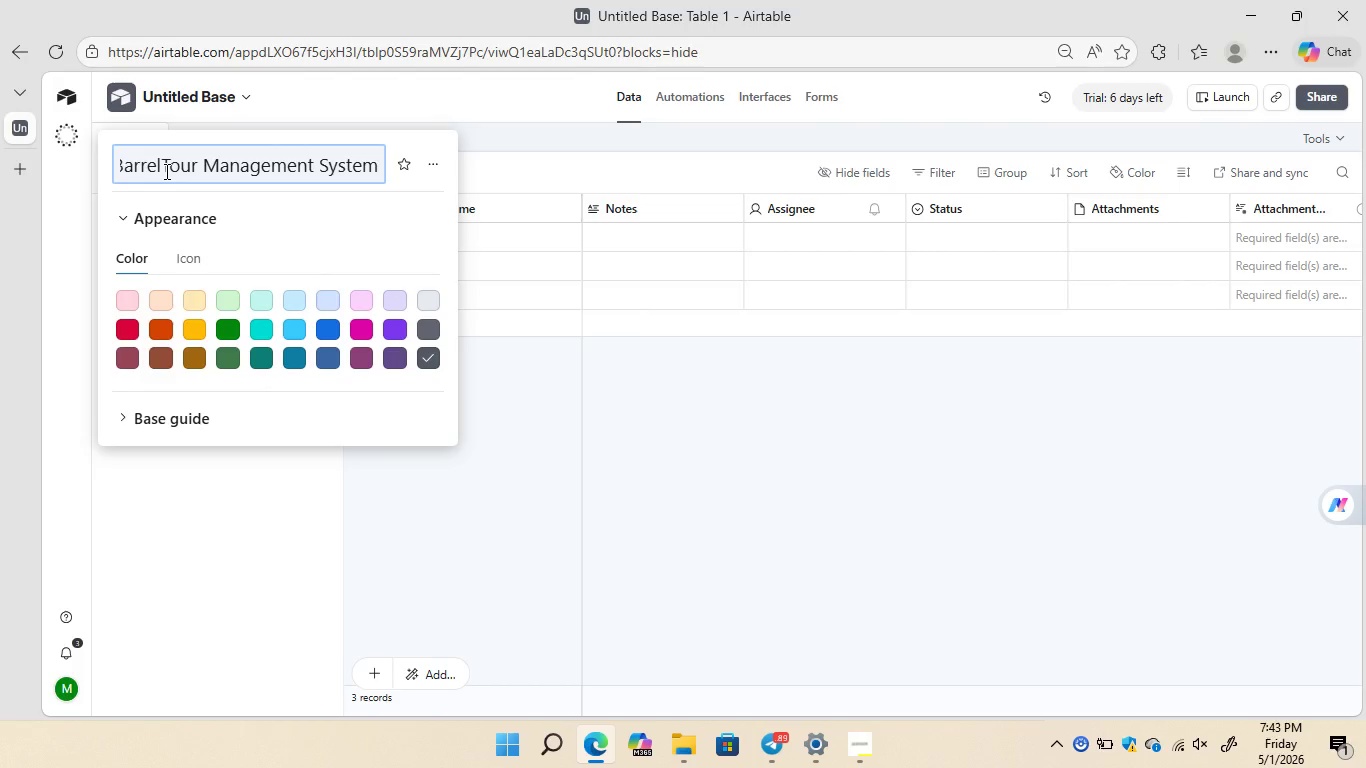 
hold_key(key=Backspace, duration=0.88)
 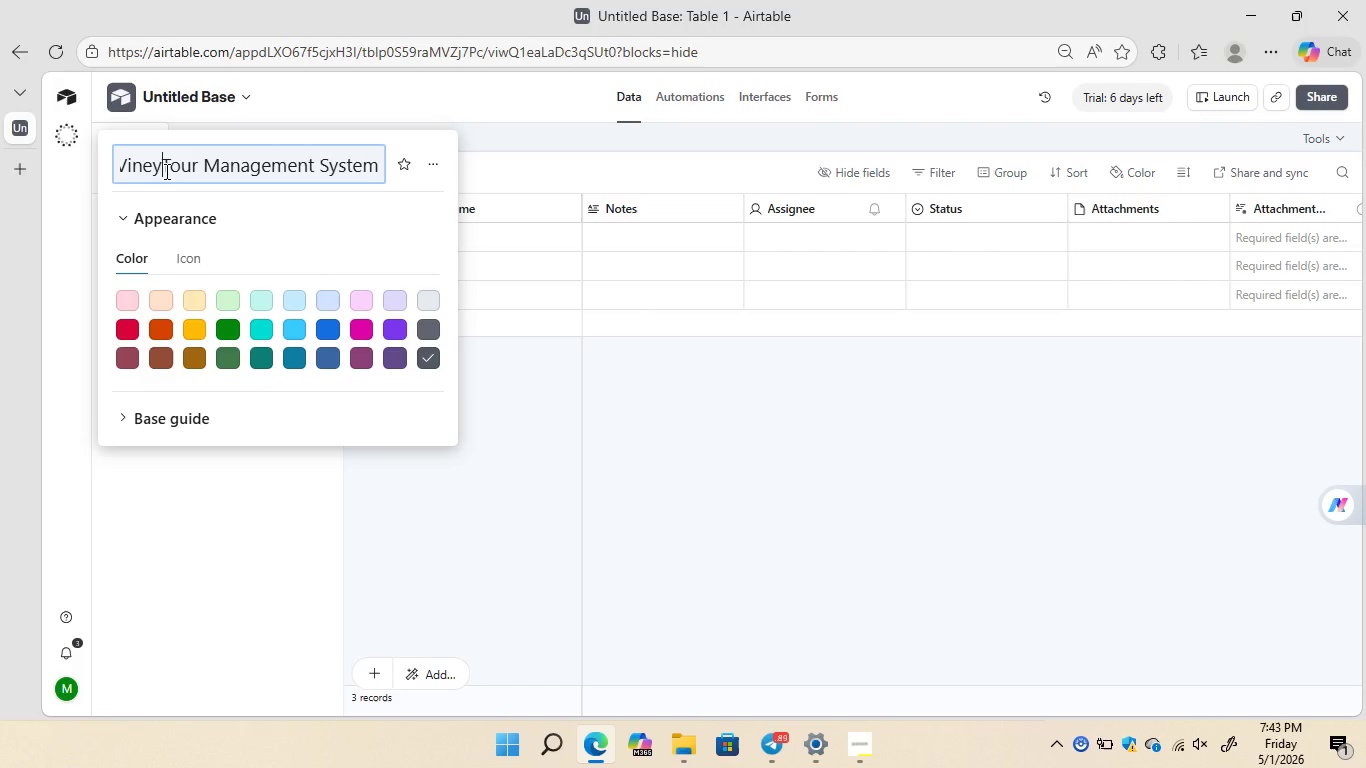 
key(Backspace)
 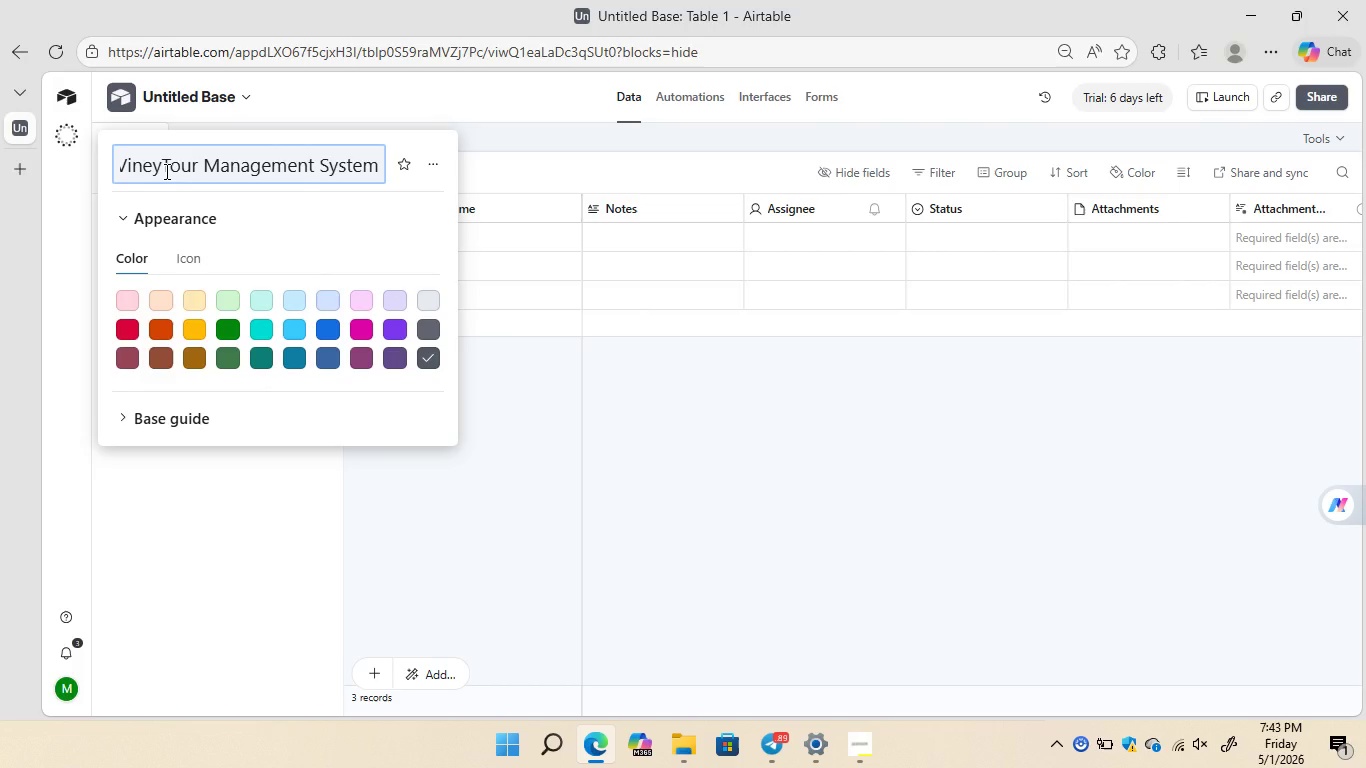 
hold_key(key=Z, duration=0.41)
 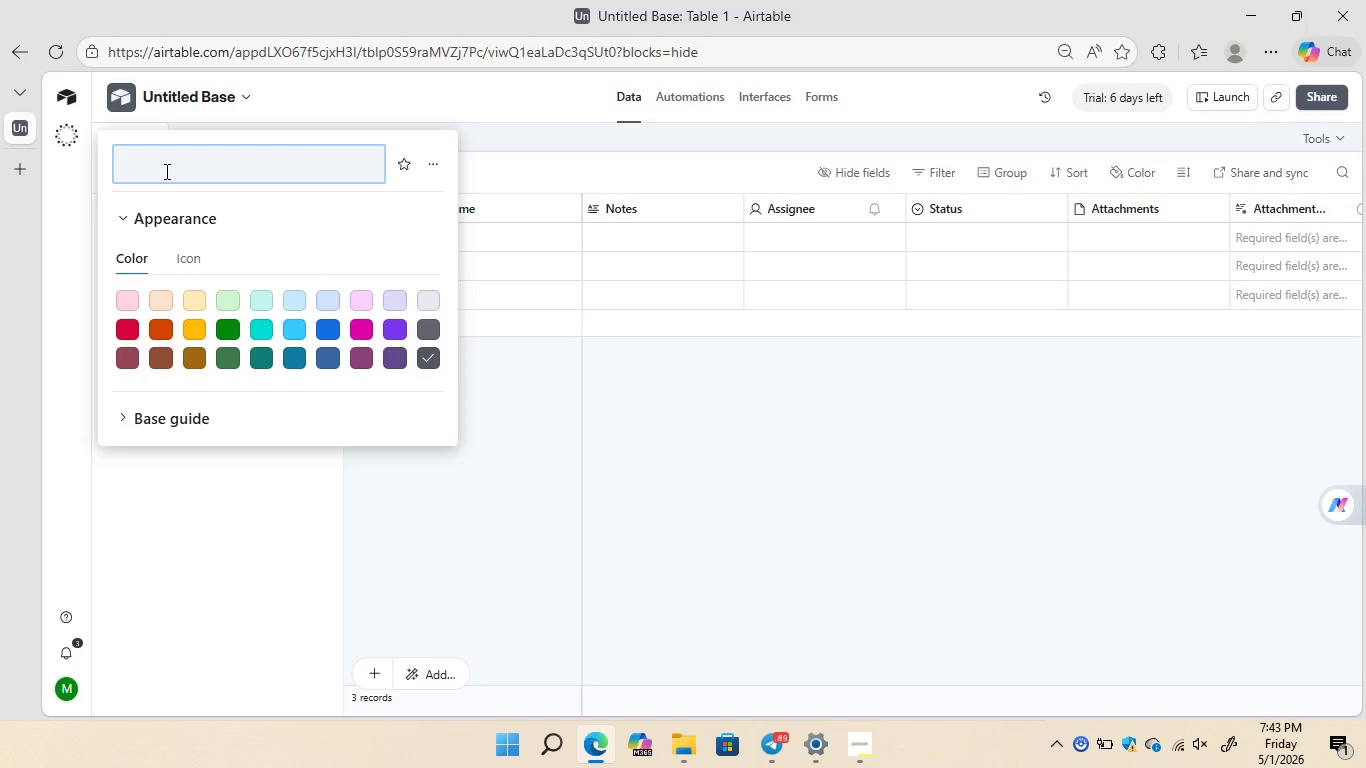 
key(Control+Z)
 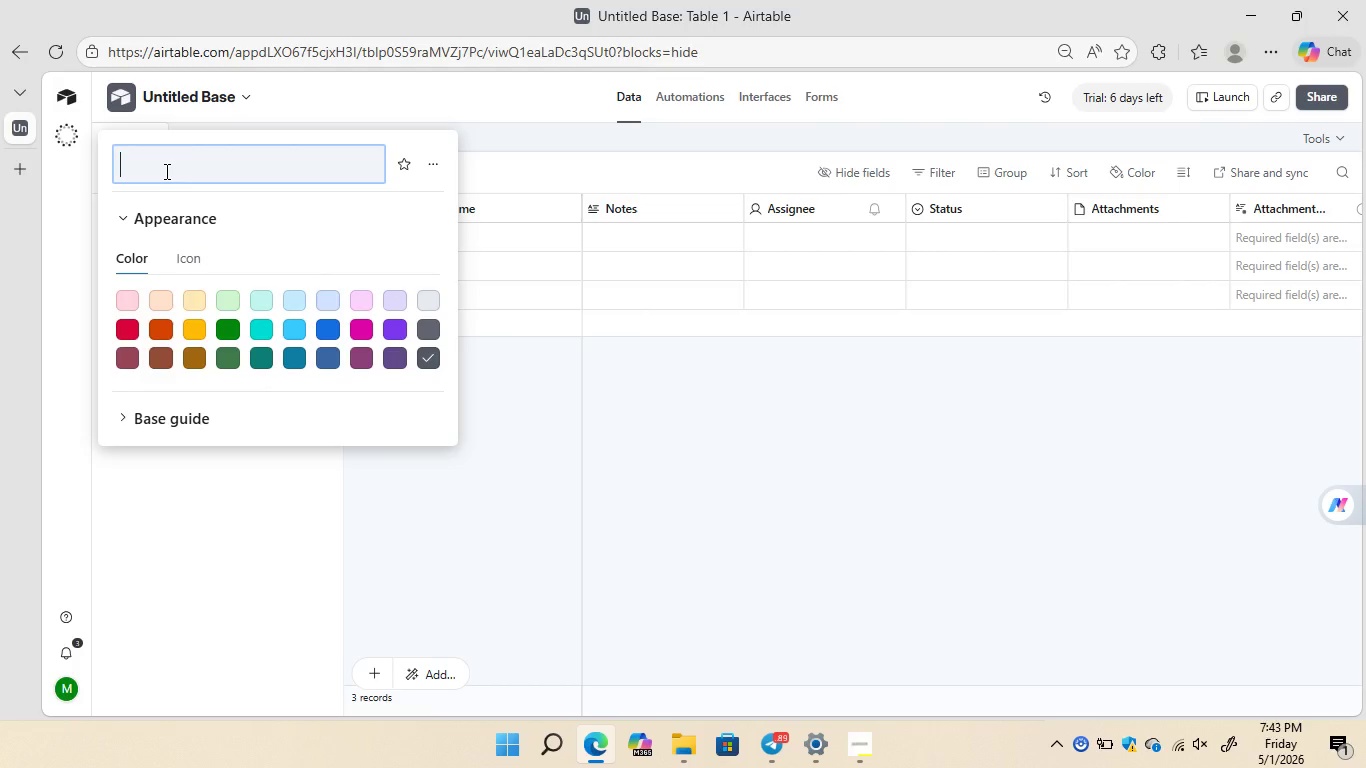 
key(Control+V)
 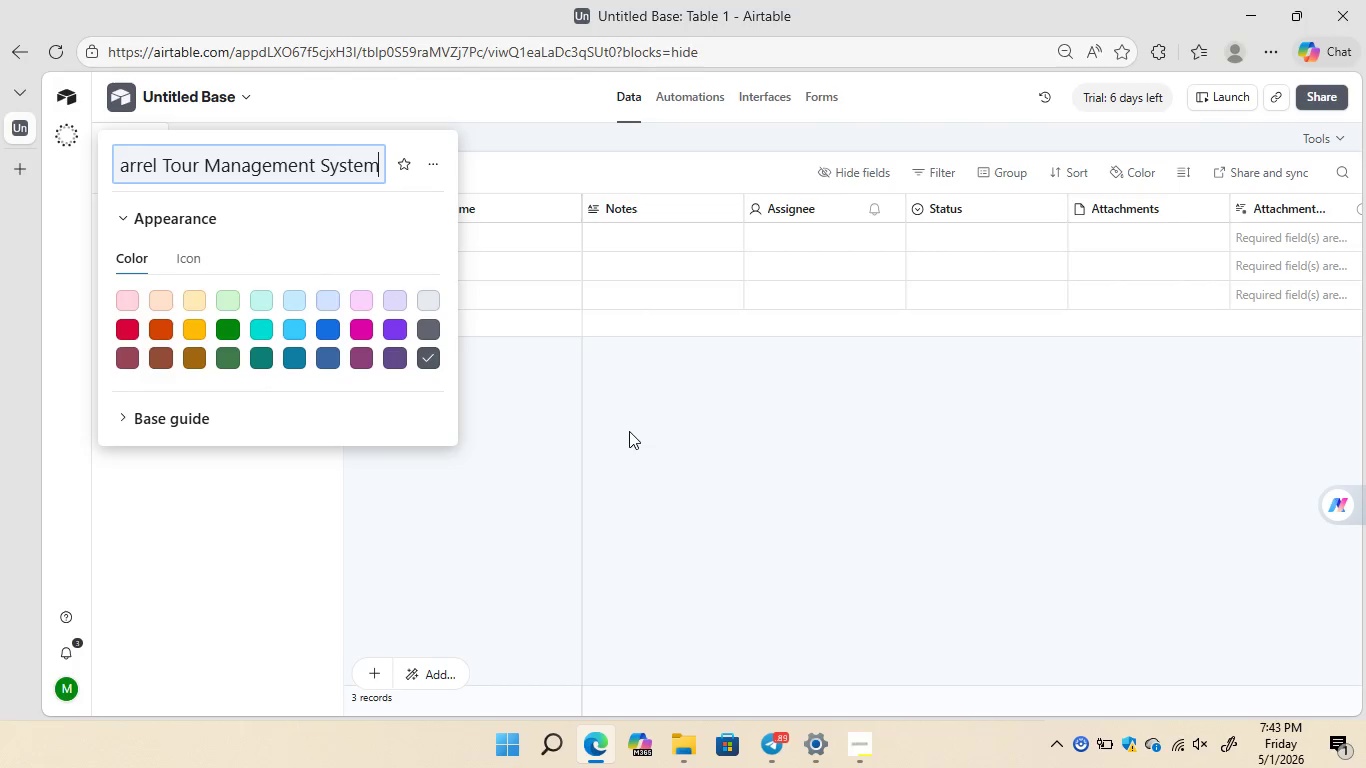 
key(Enter)
 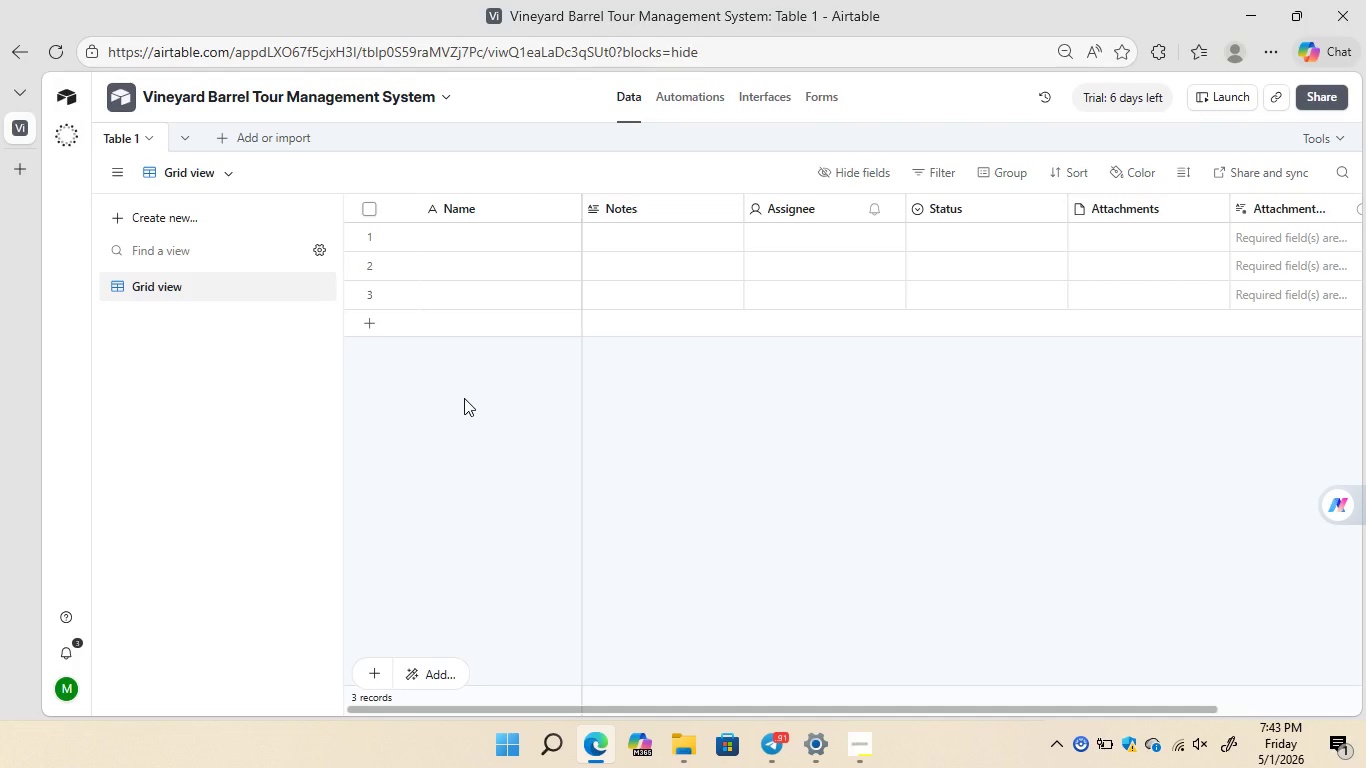 
wait(13.84)
 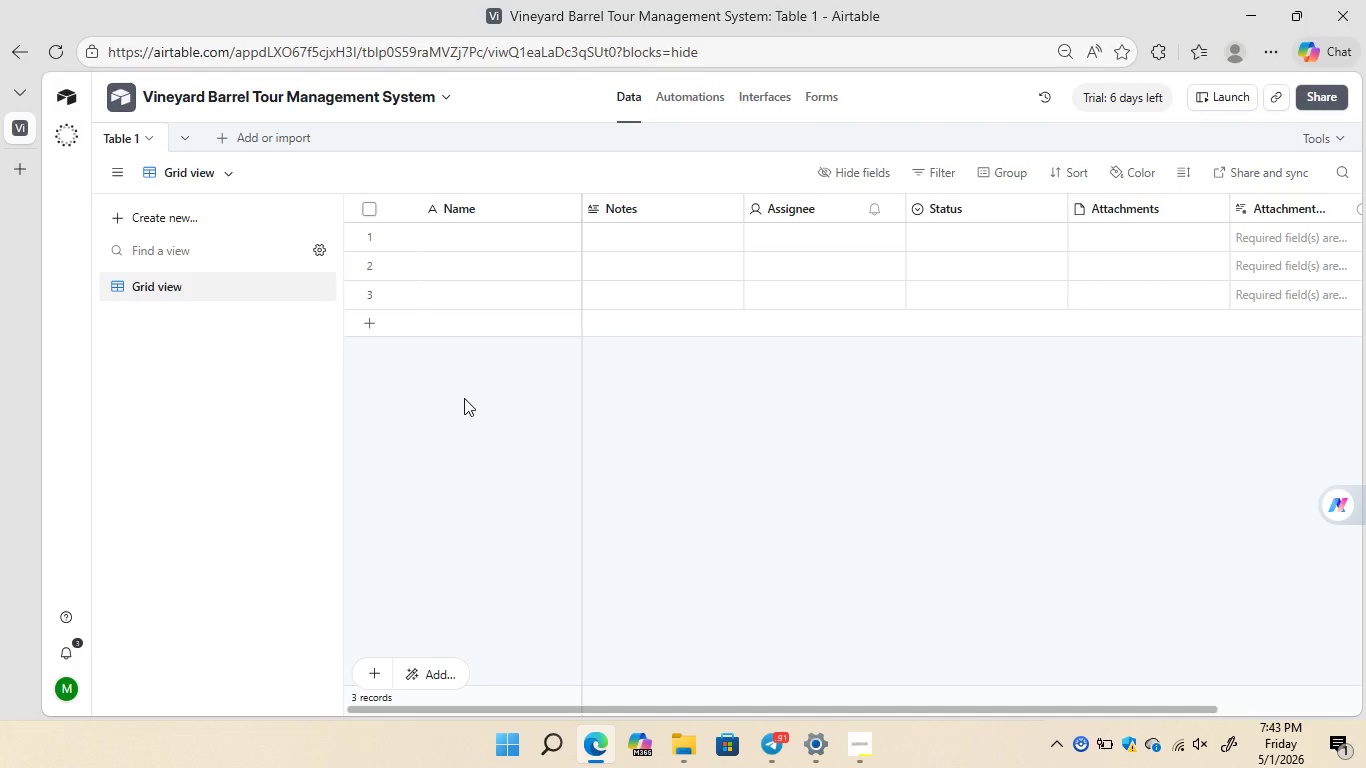 
left_click([215, 138])
 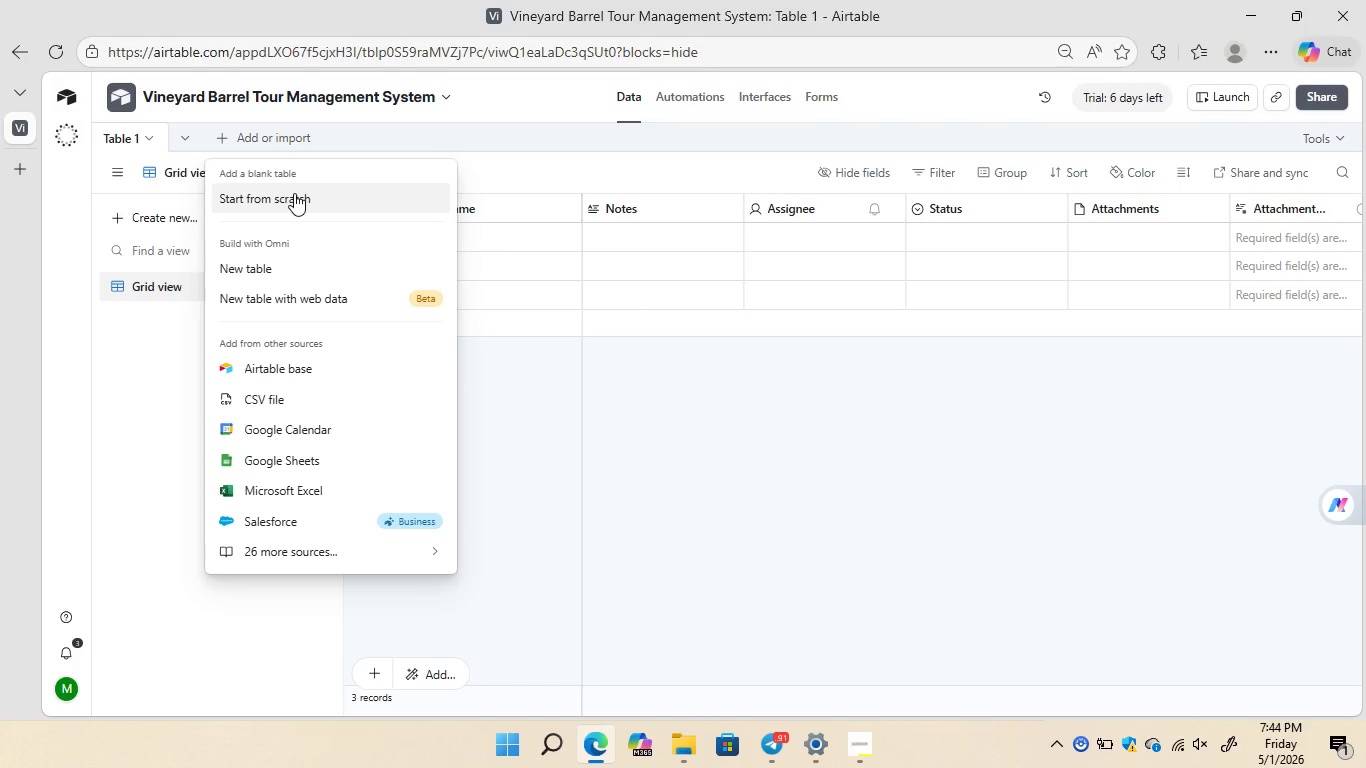 
wait(5.52)
 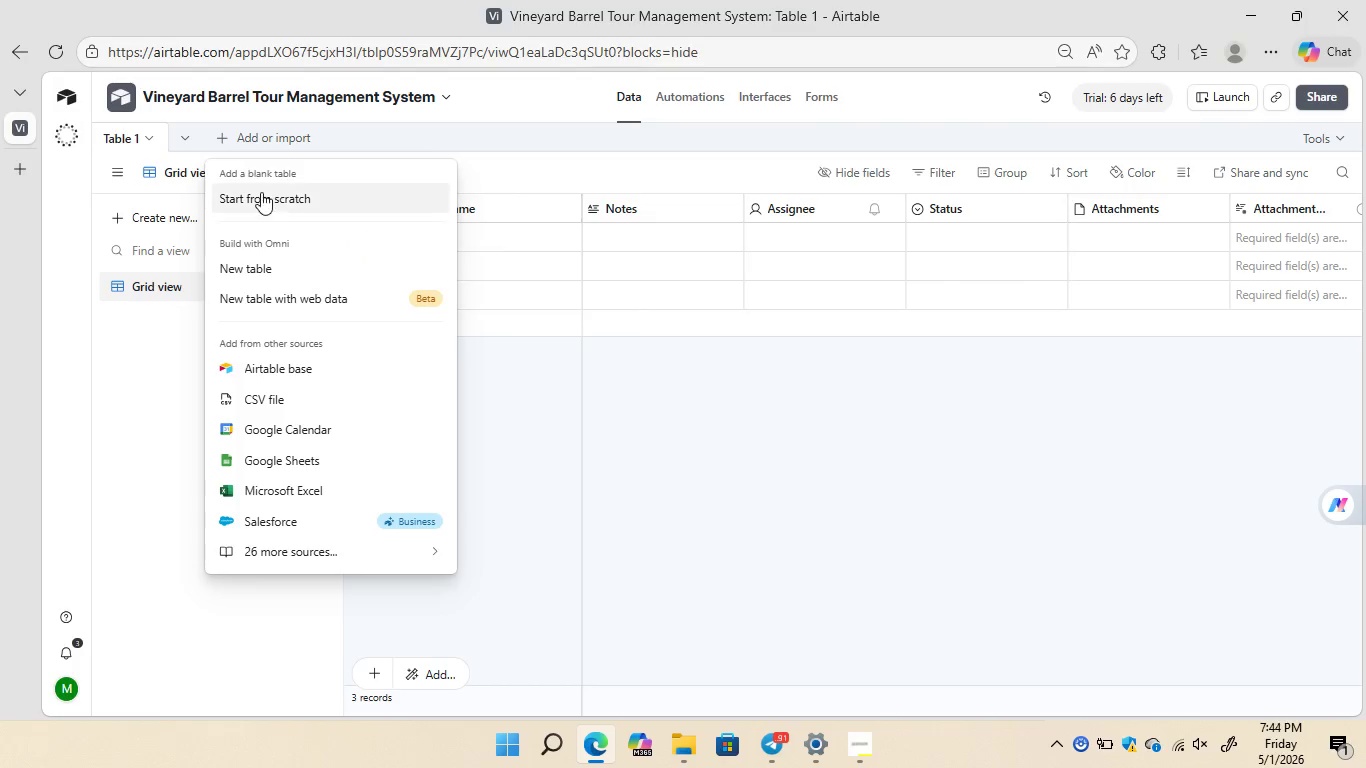 
left_click([687, 423])
 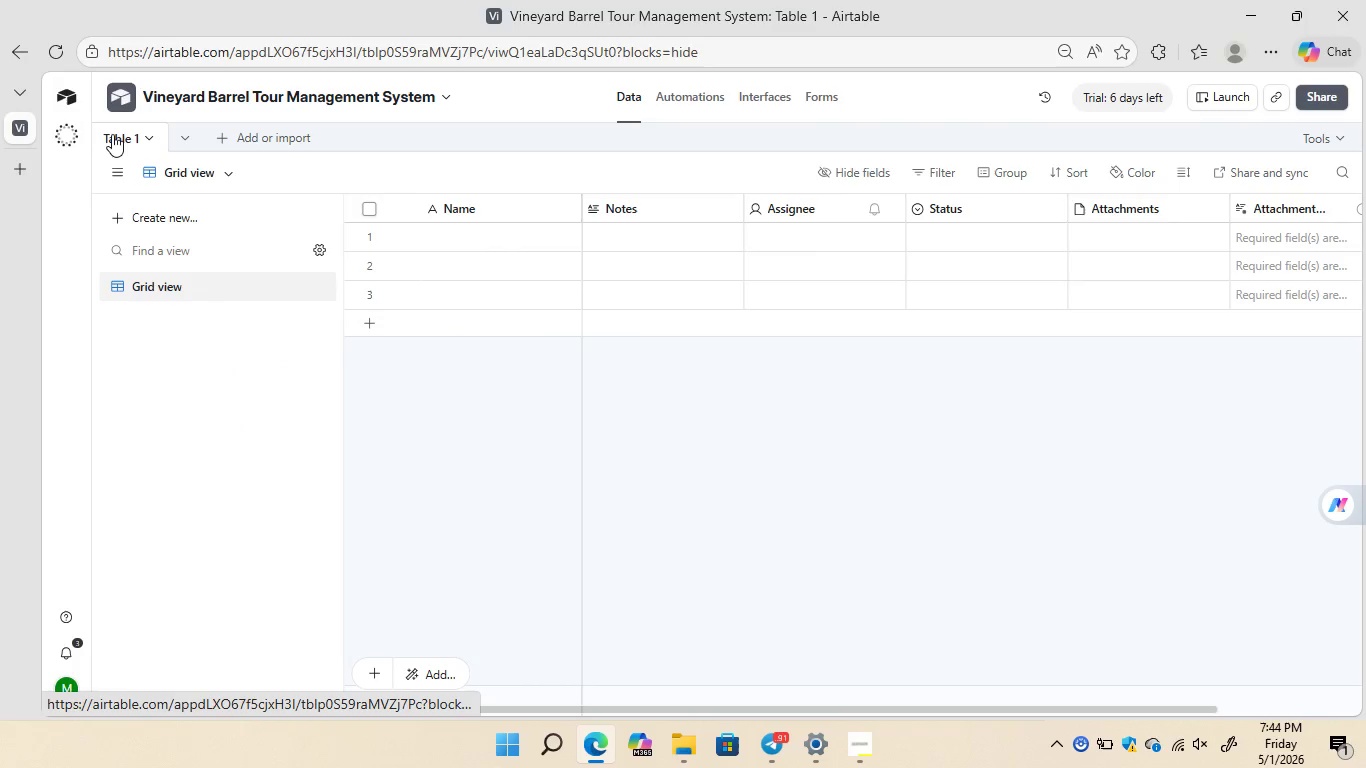 
left_click([112, 134])
 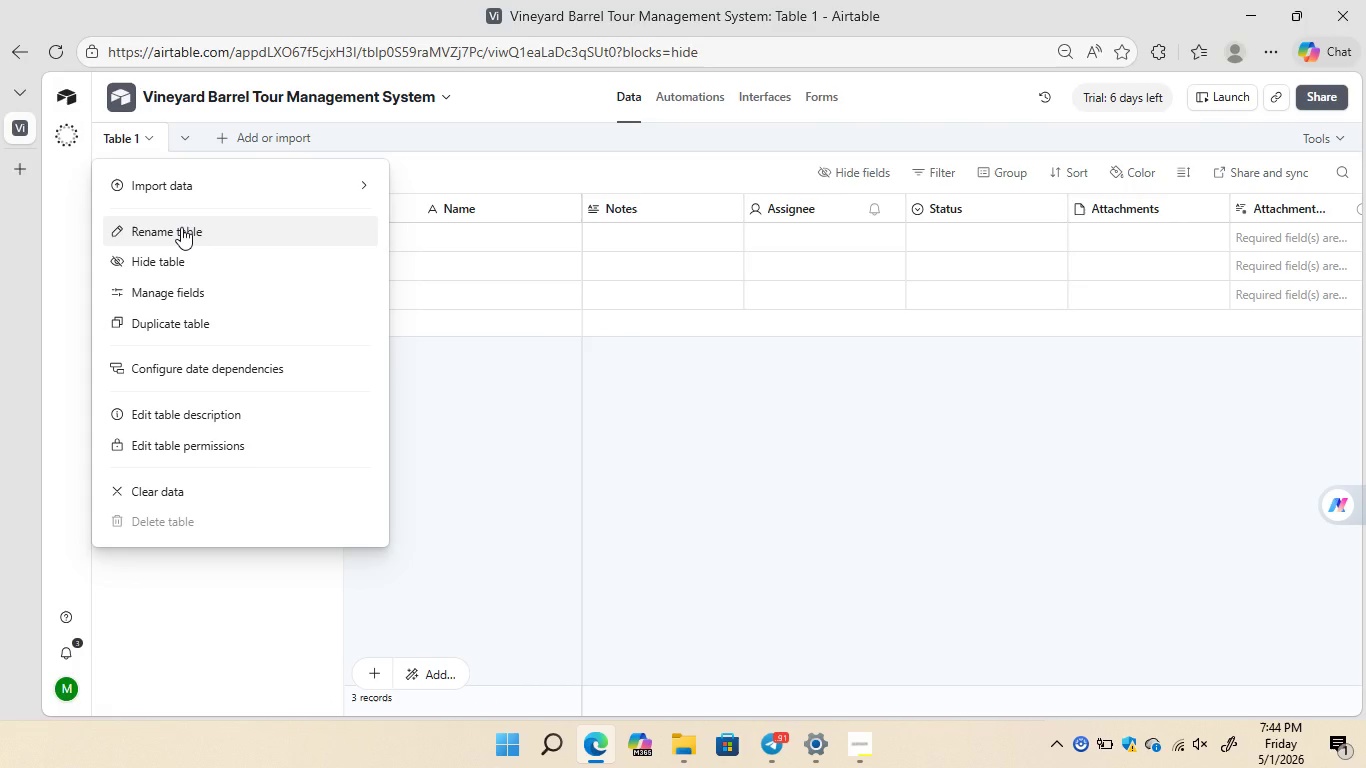 
left_click([181, 227])
 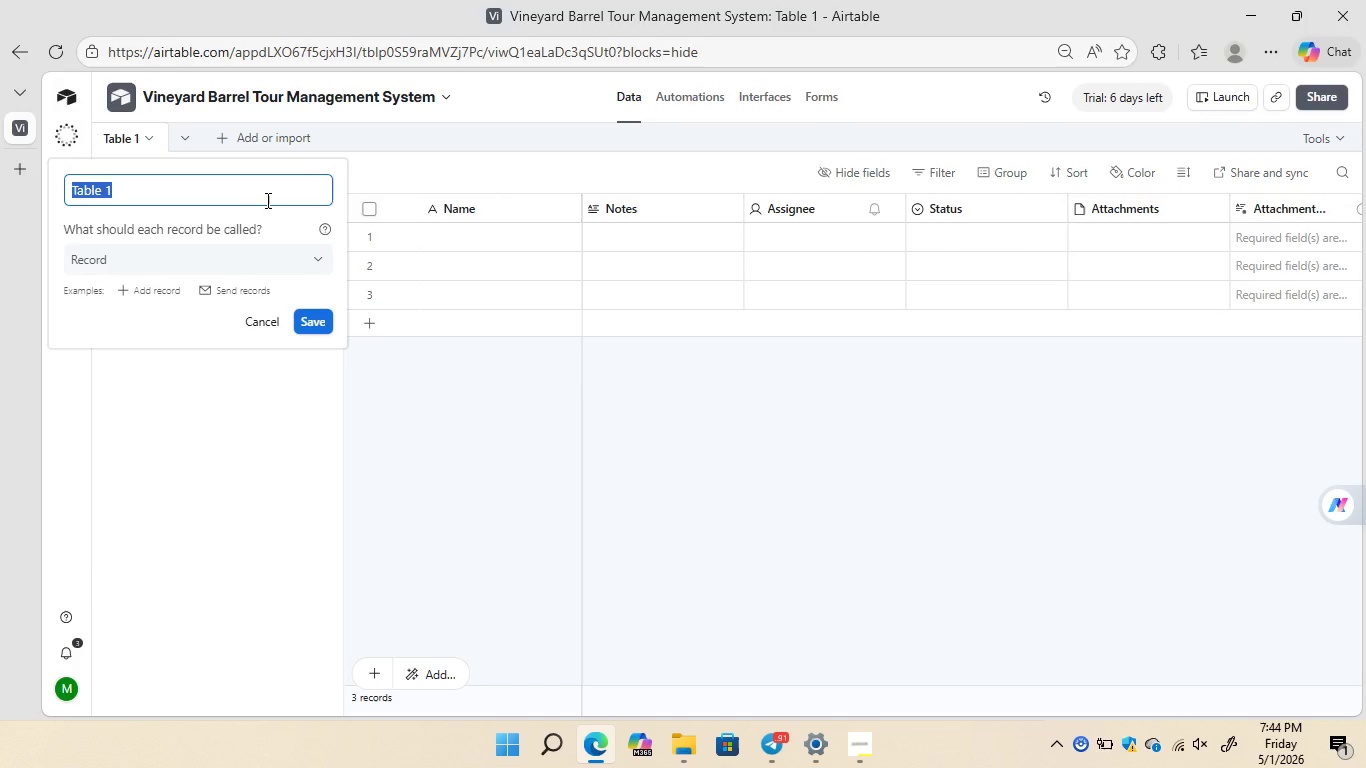 
key(Backspace)
type(Guides Table)
 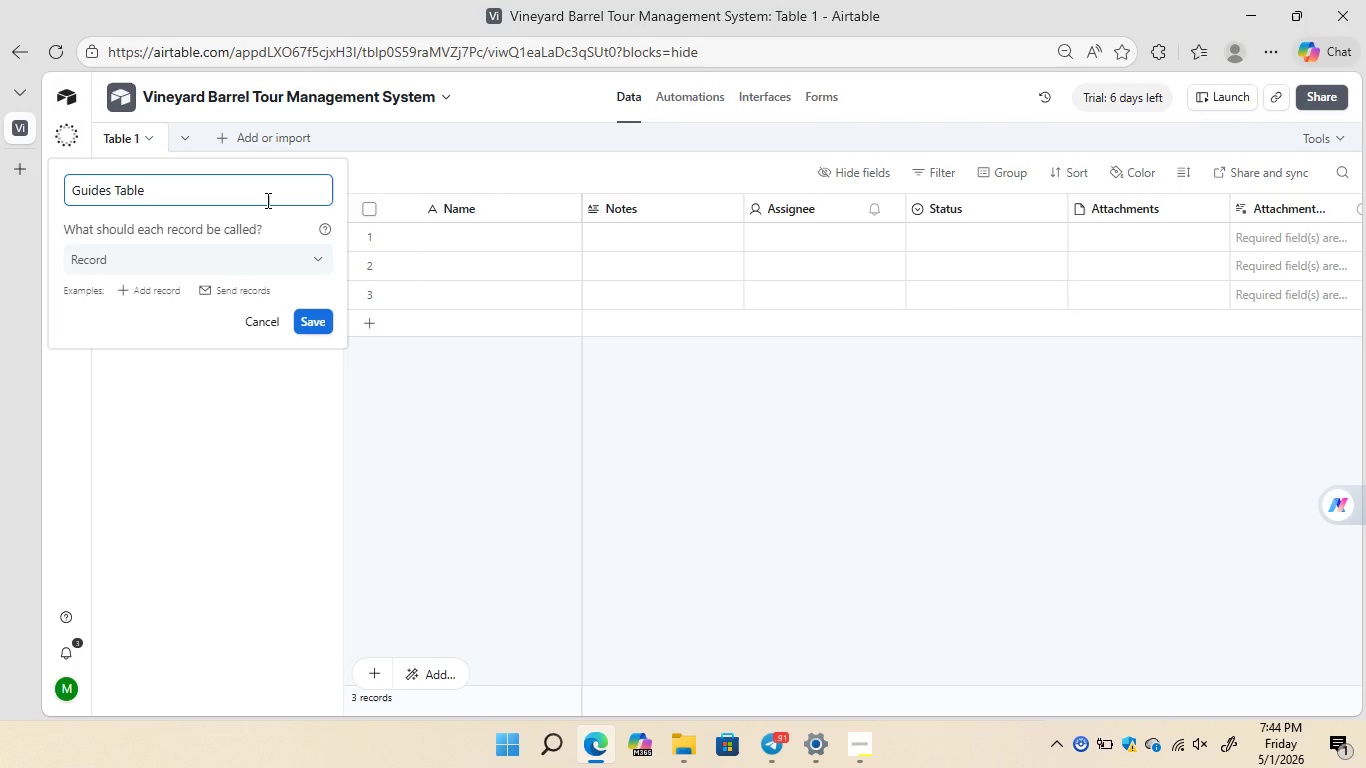 
wait(5.39)
 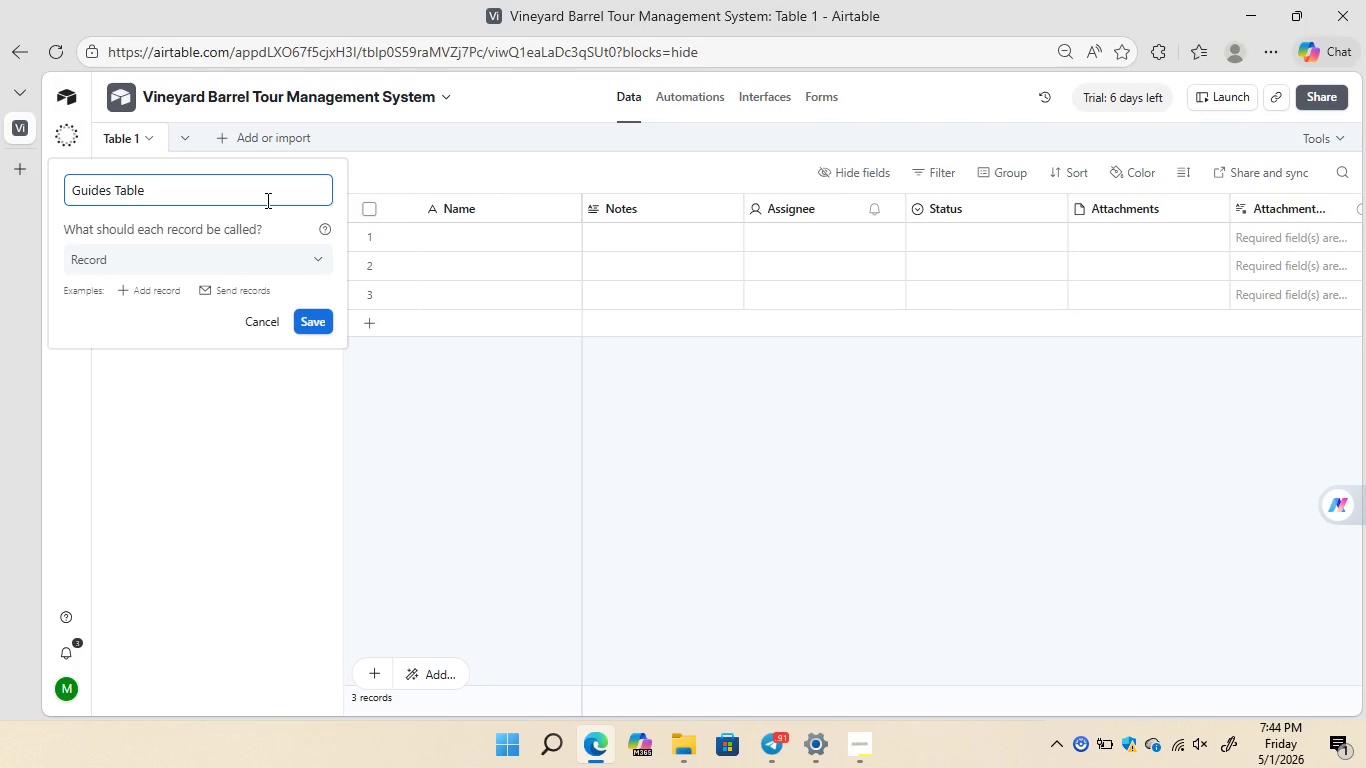 
left_click([318, 321])
 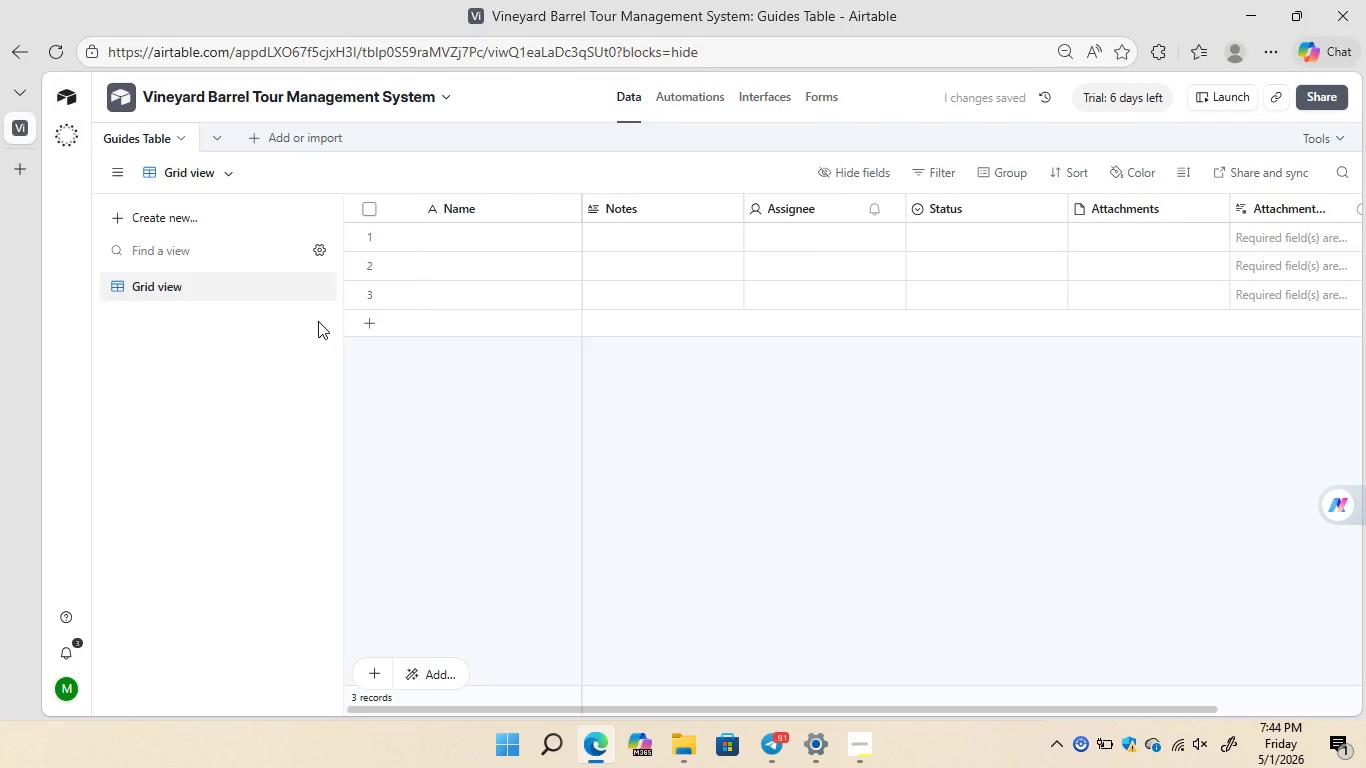 
wait(10.83)
 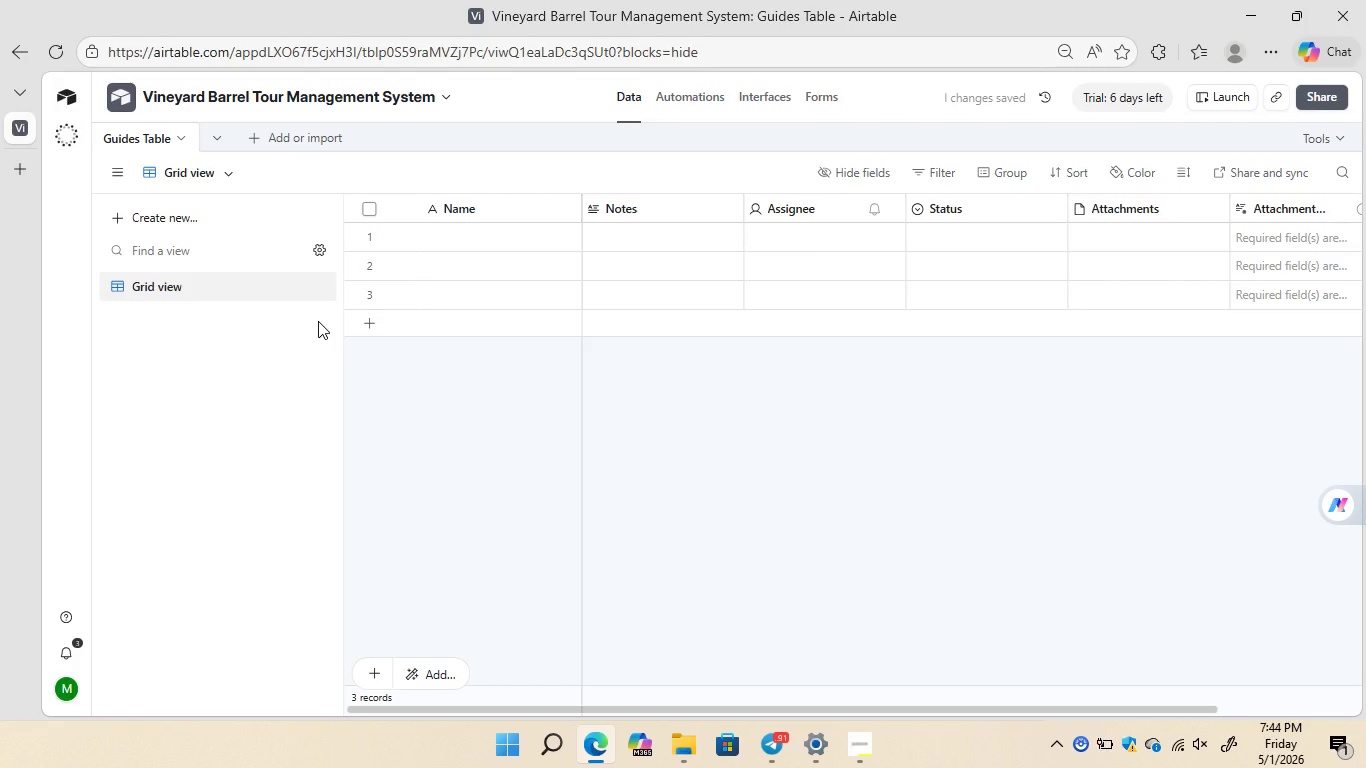 
left_click([484, 206])
 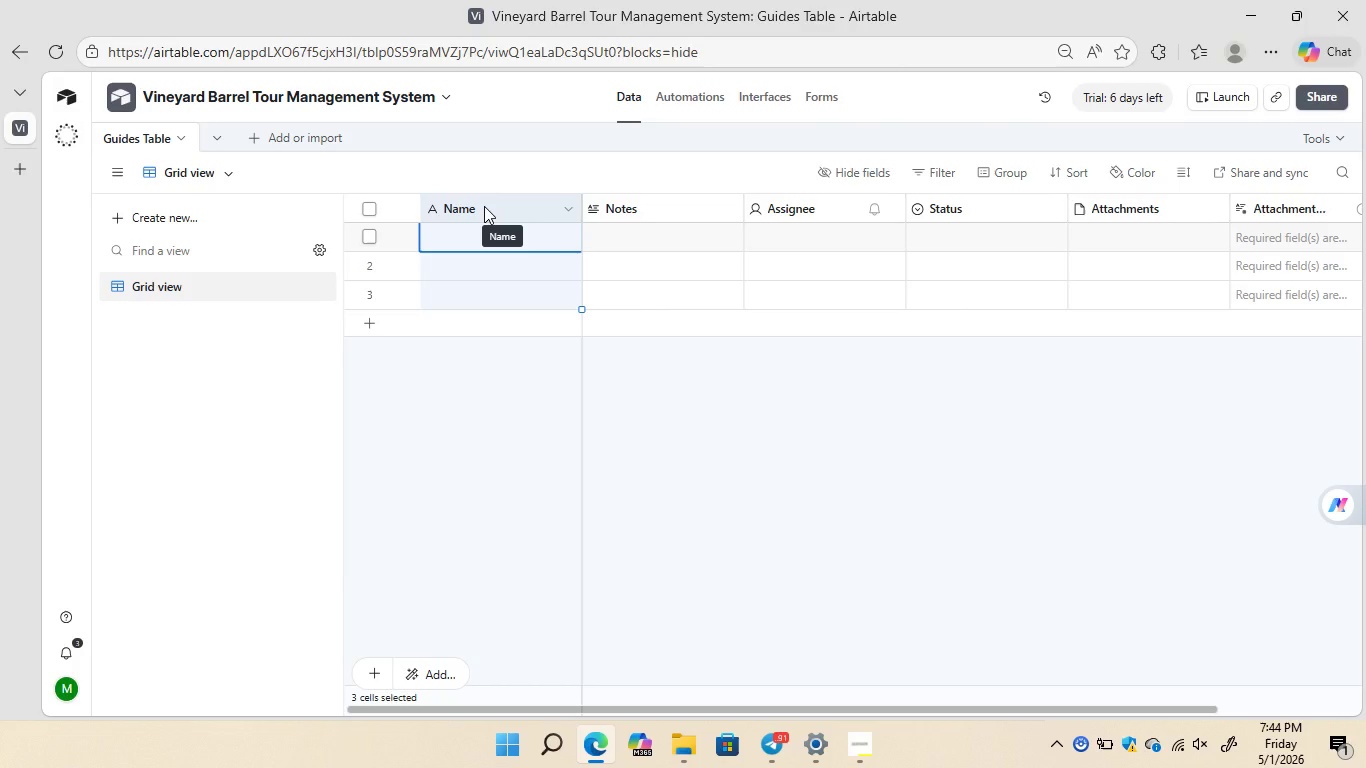 
right_click([484, 206])
 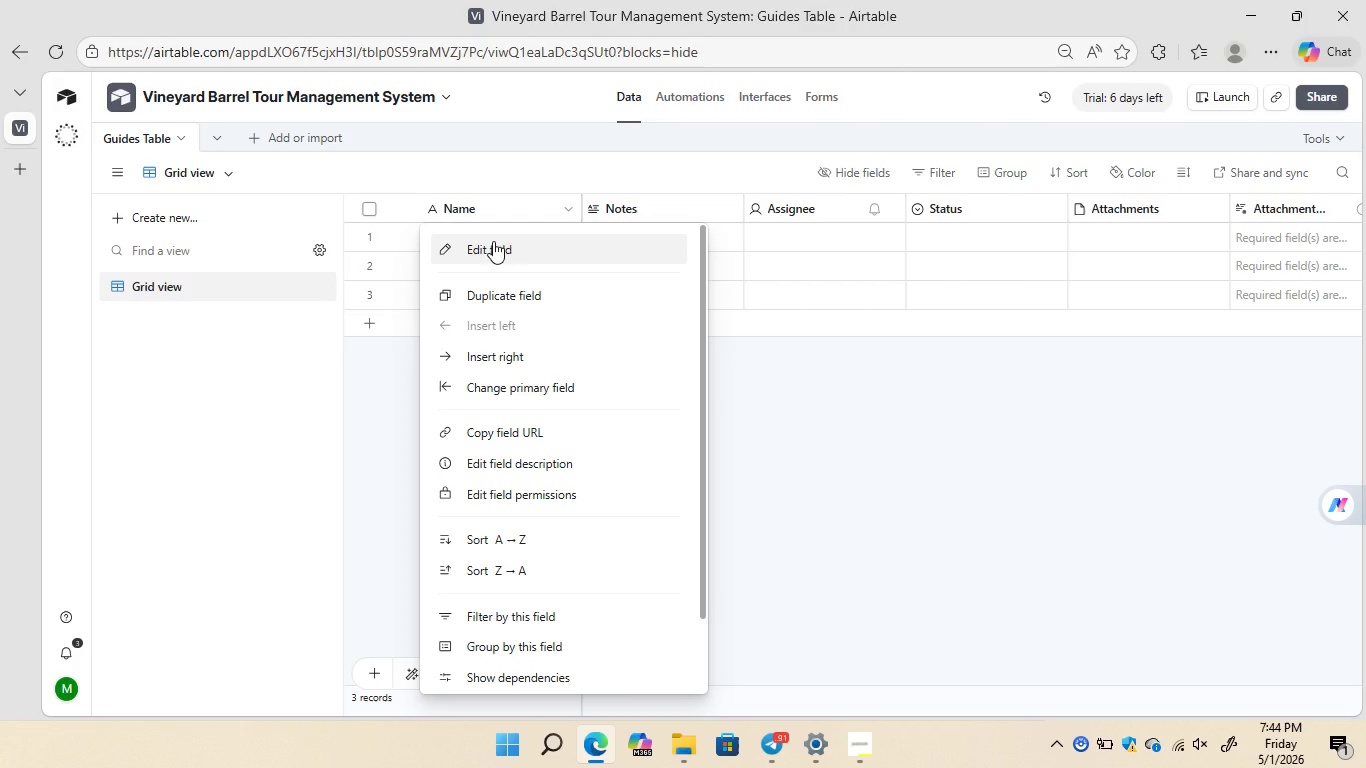 
left_click([493, 241])
 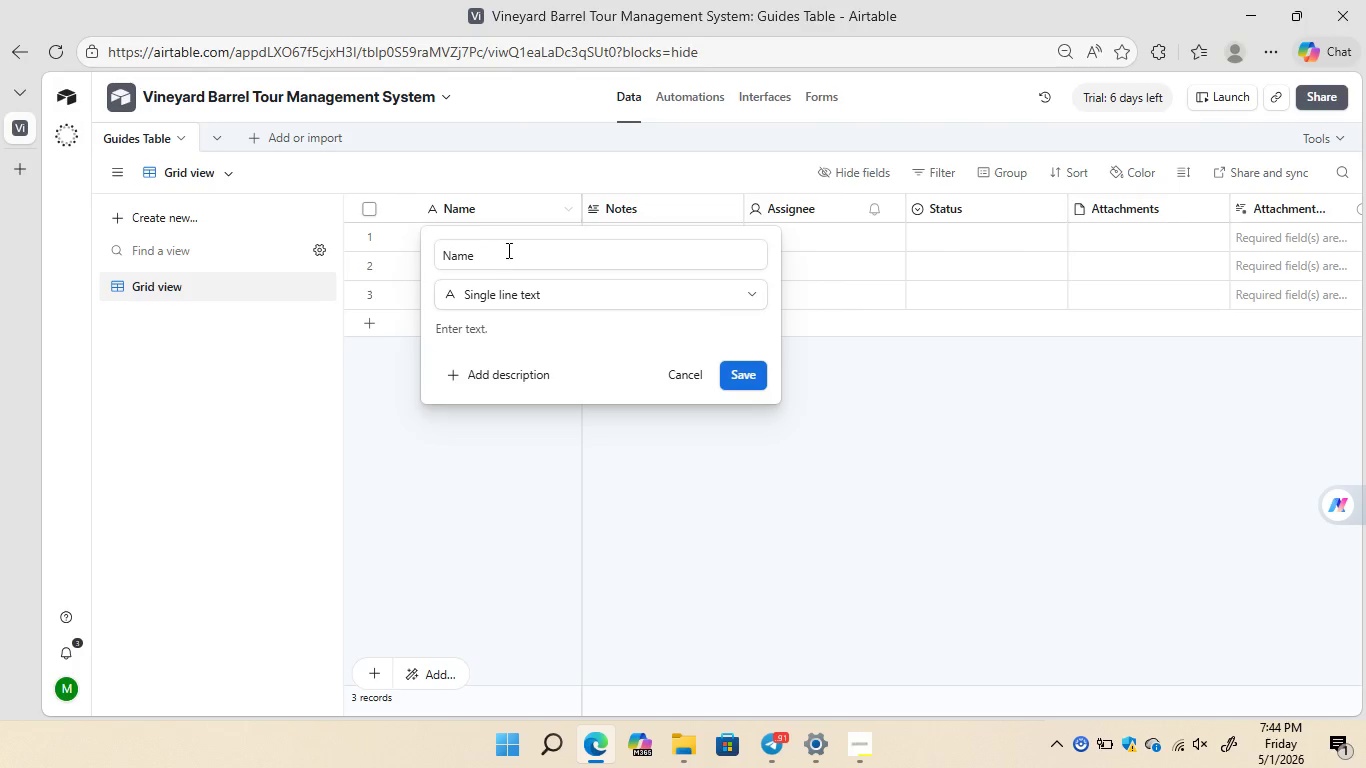 
left_click([507, 250])
 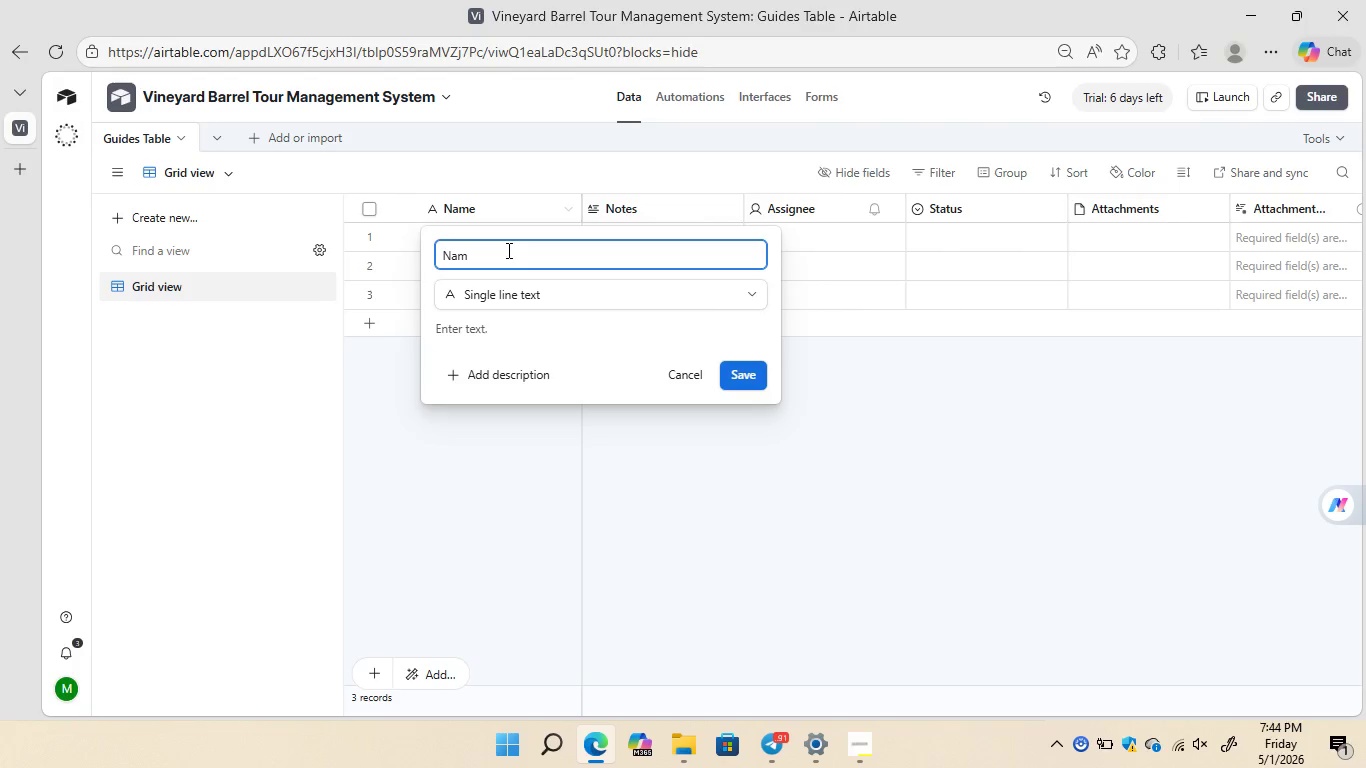 
key(Backspace)
key(Backspace)
key(Backspace)
key(Backspace)
type(Guide Name)
 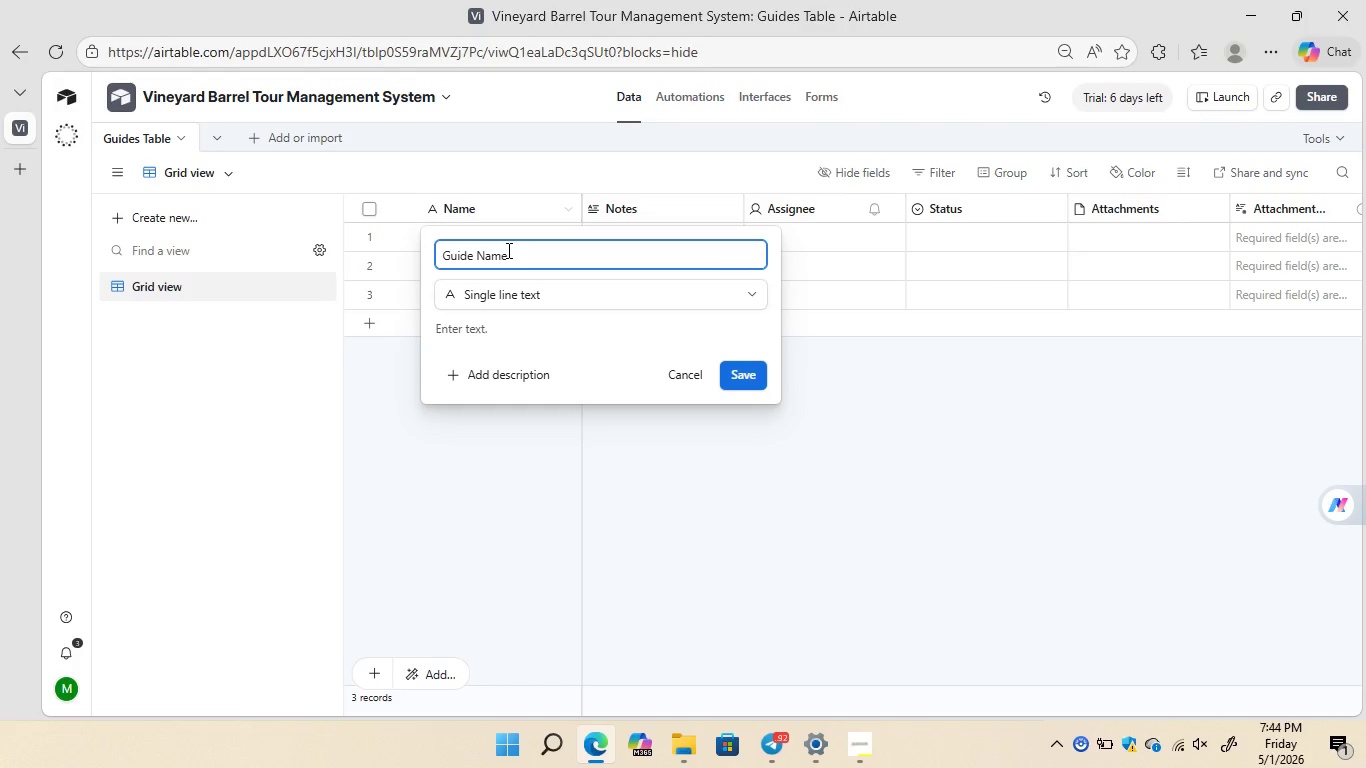 
wait(5.38)
 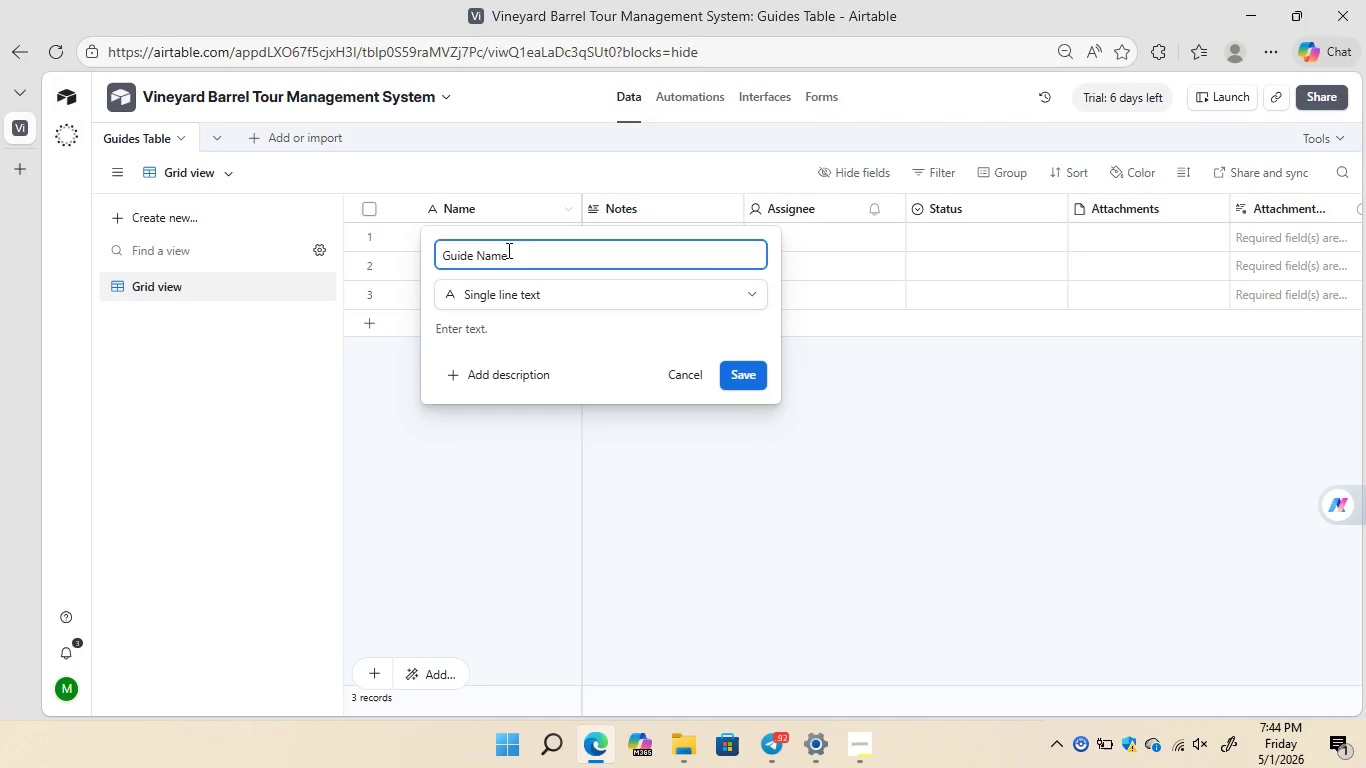 
left_click([743, 375])
 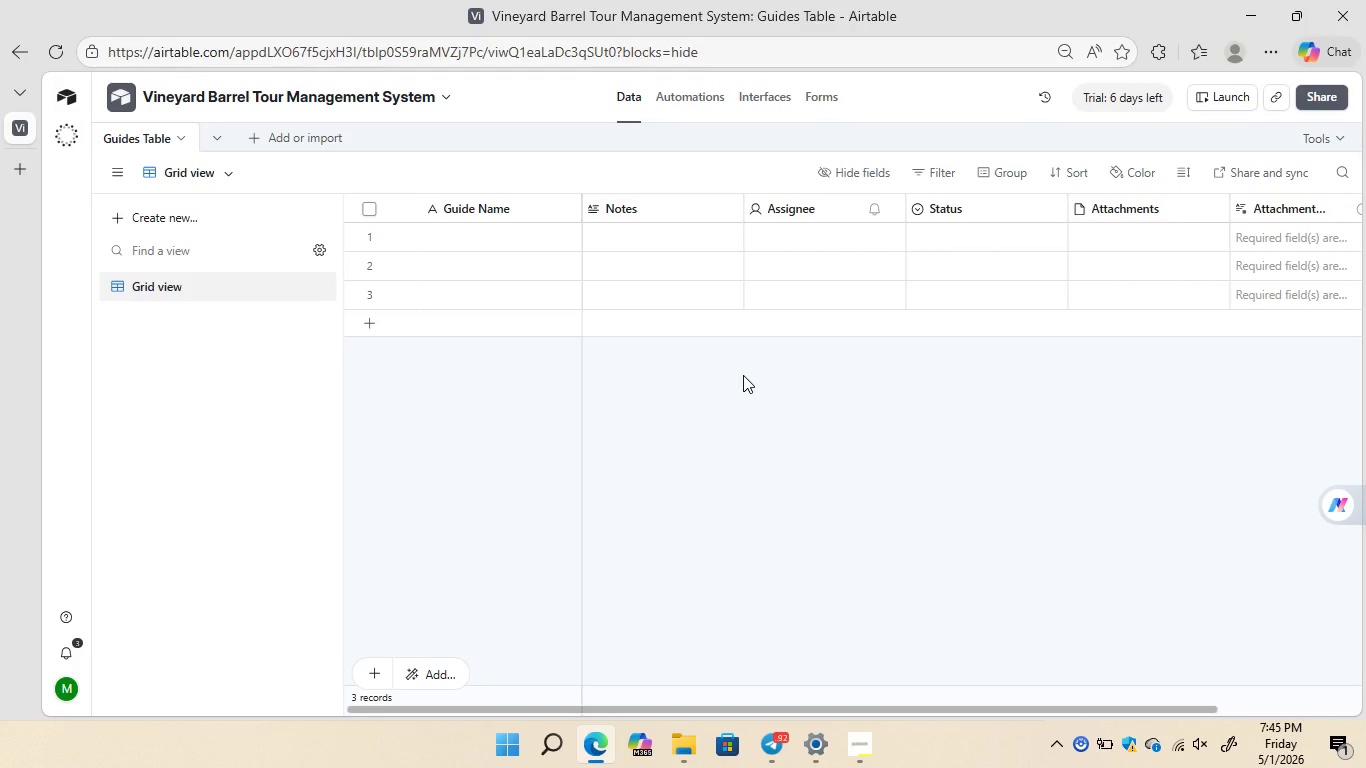 
wait(12.58)
 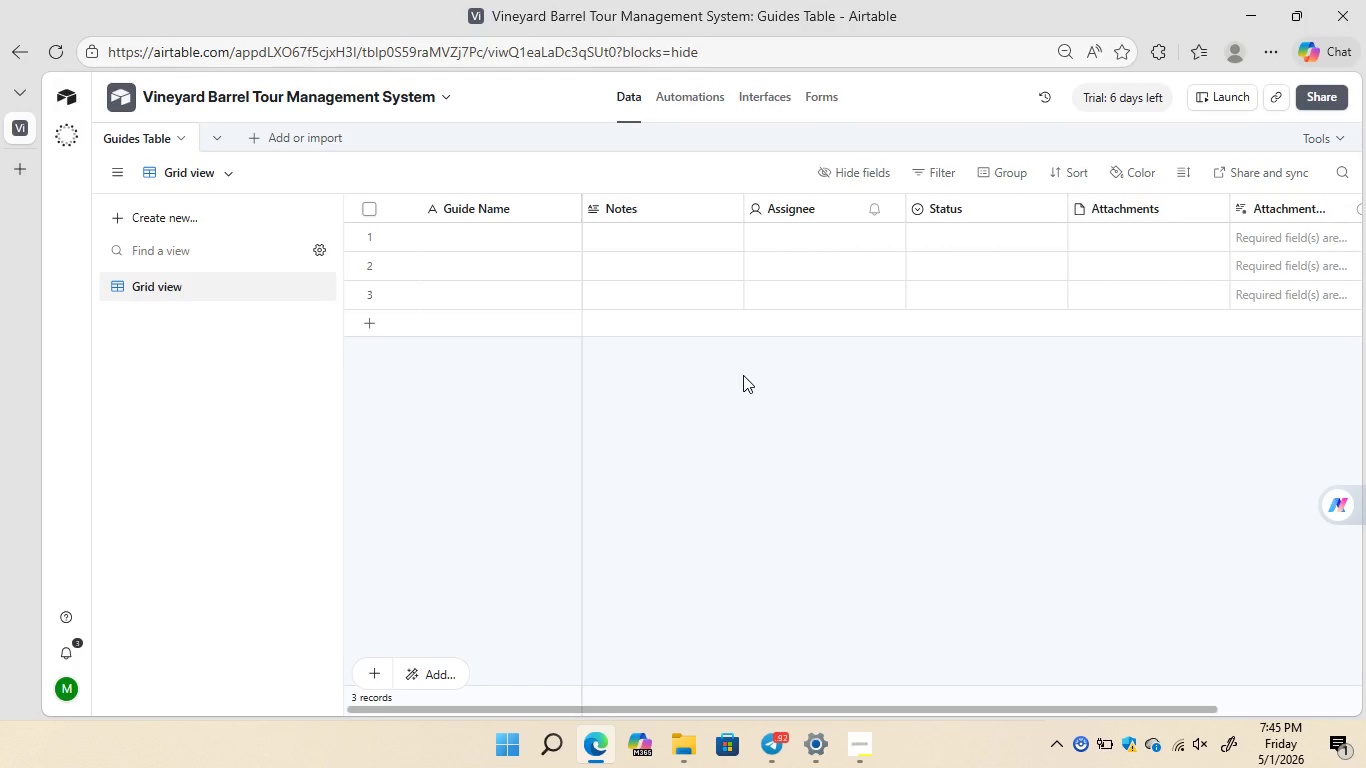 
left_click([645, 208])
 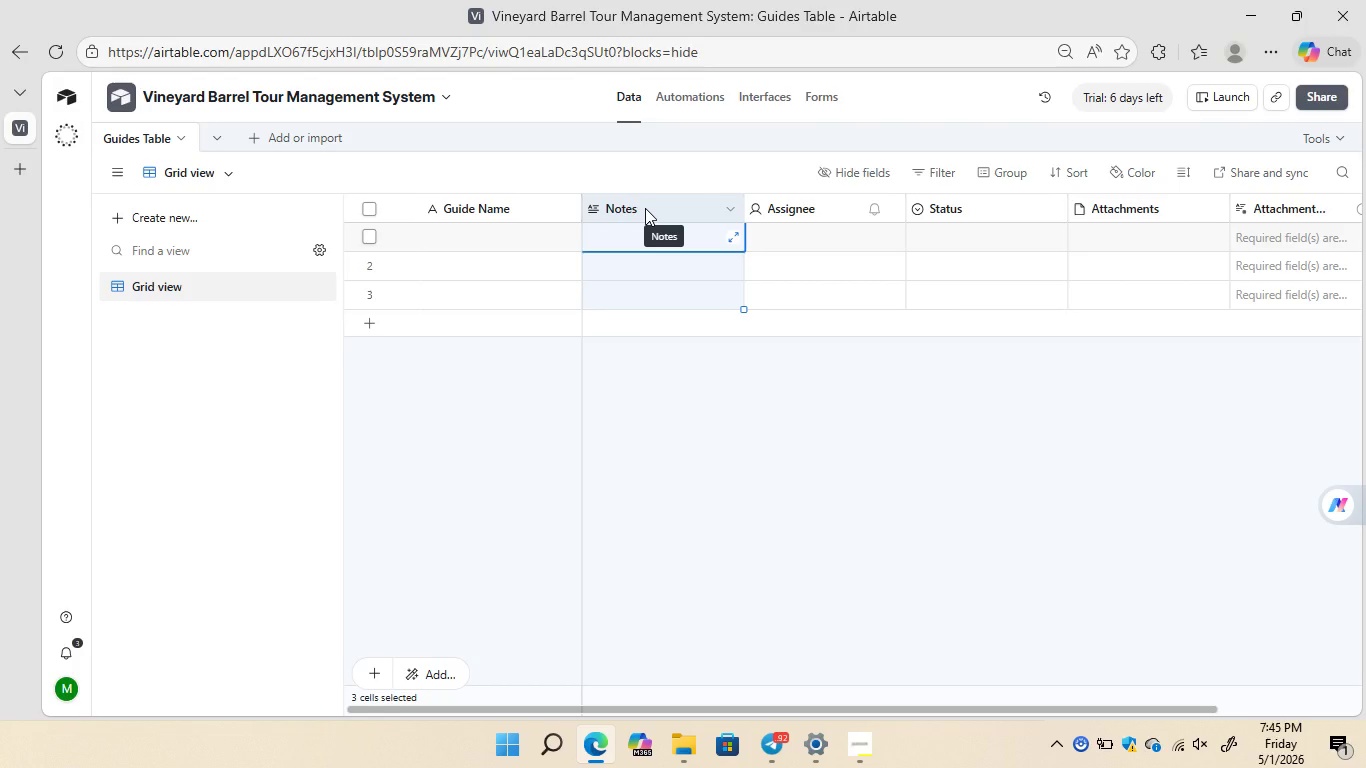 
right_click([645, 208])
 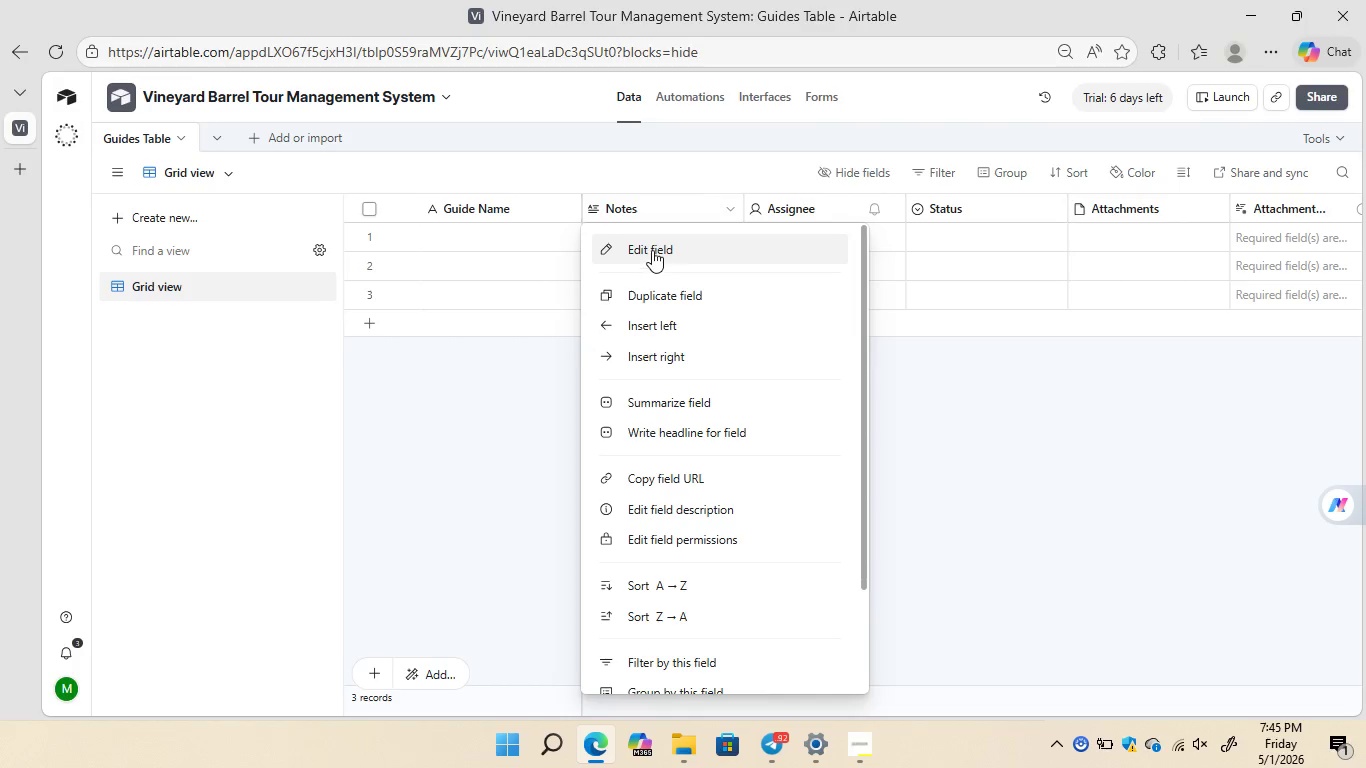 
left_click([654, 250])
 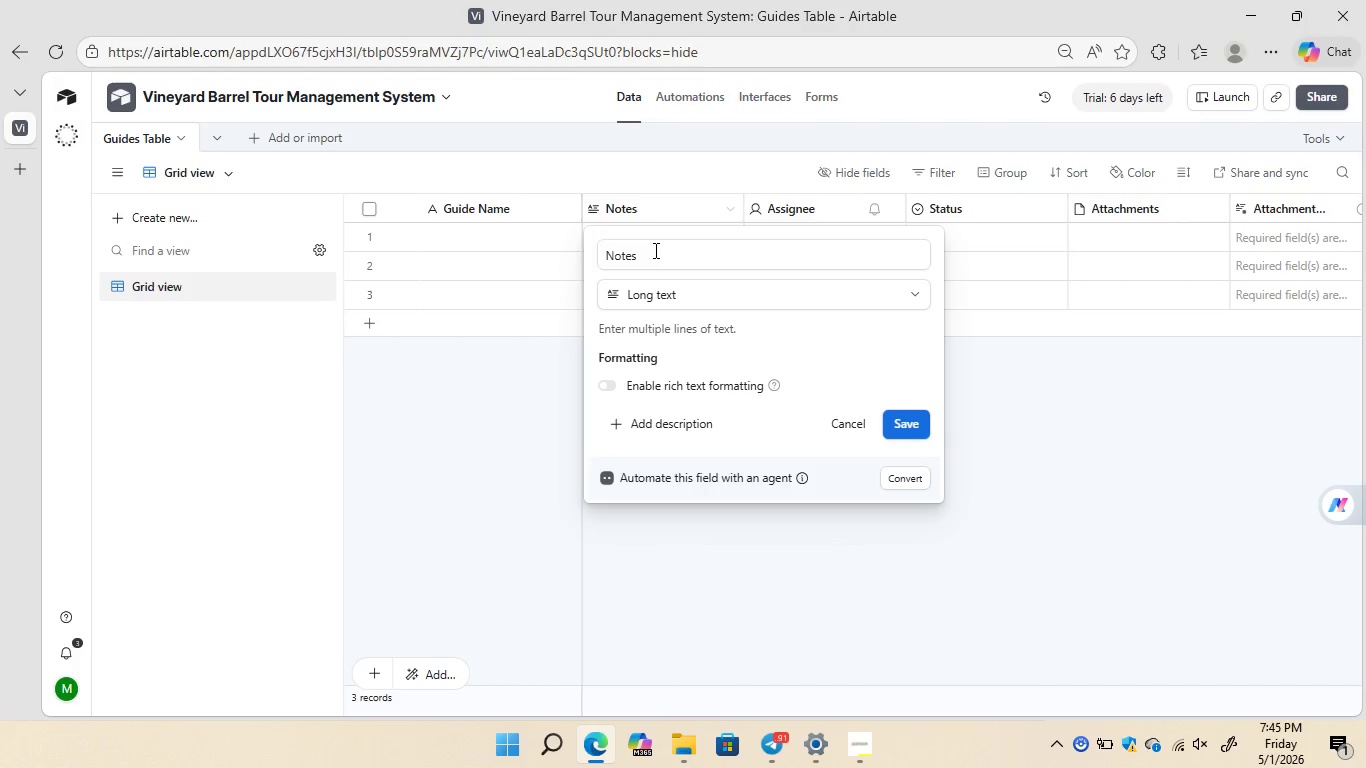 
left_click([654, 250])
 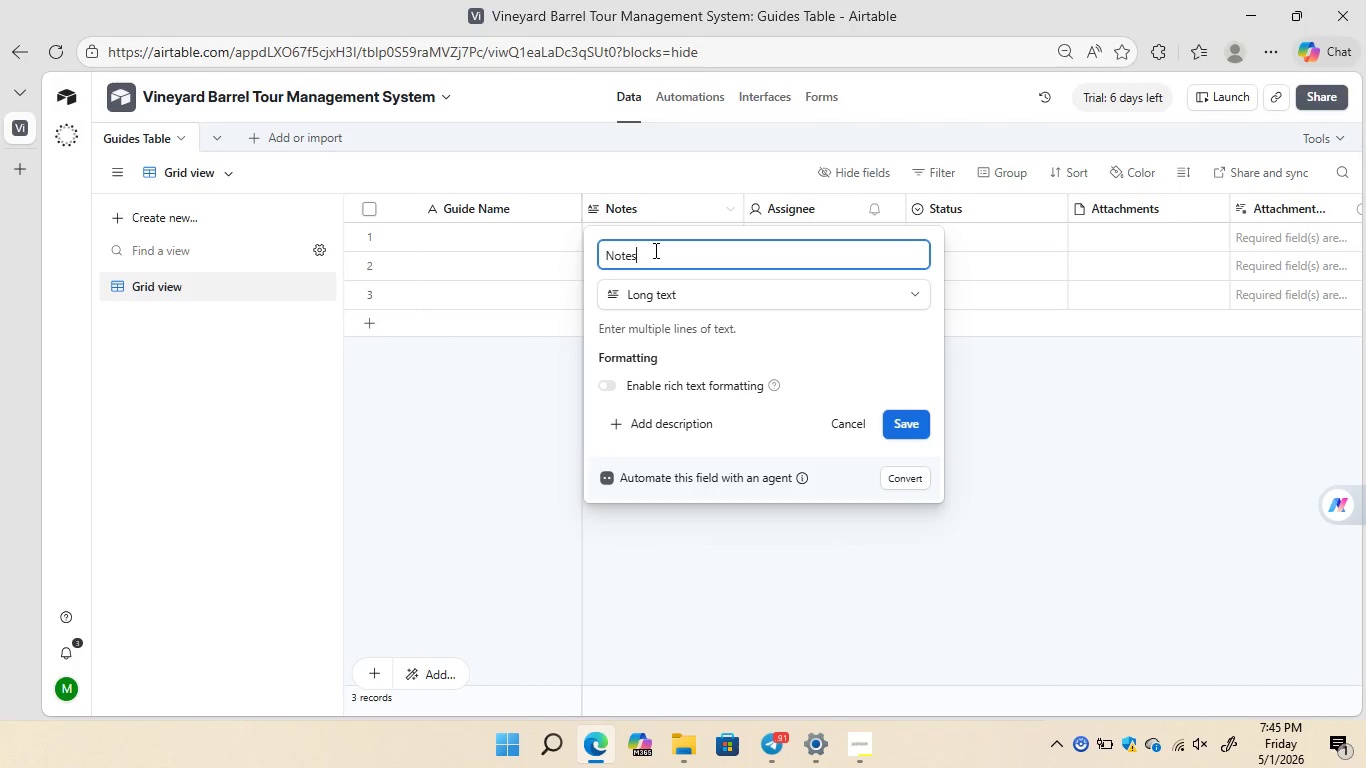 
hold_key(key=Backspace, duration=0.8)
 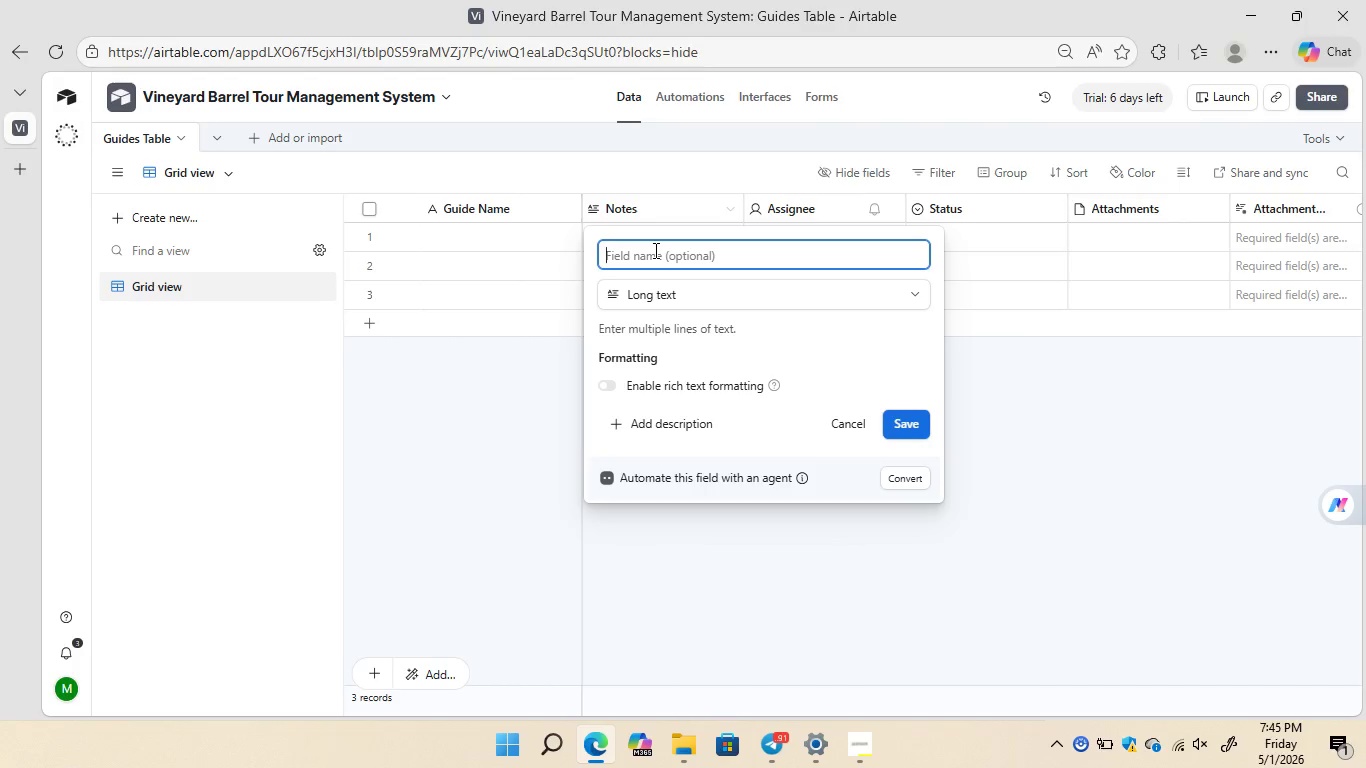 
type(Contact Email)
 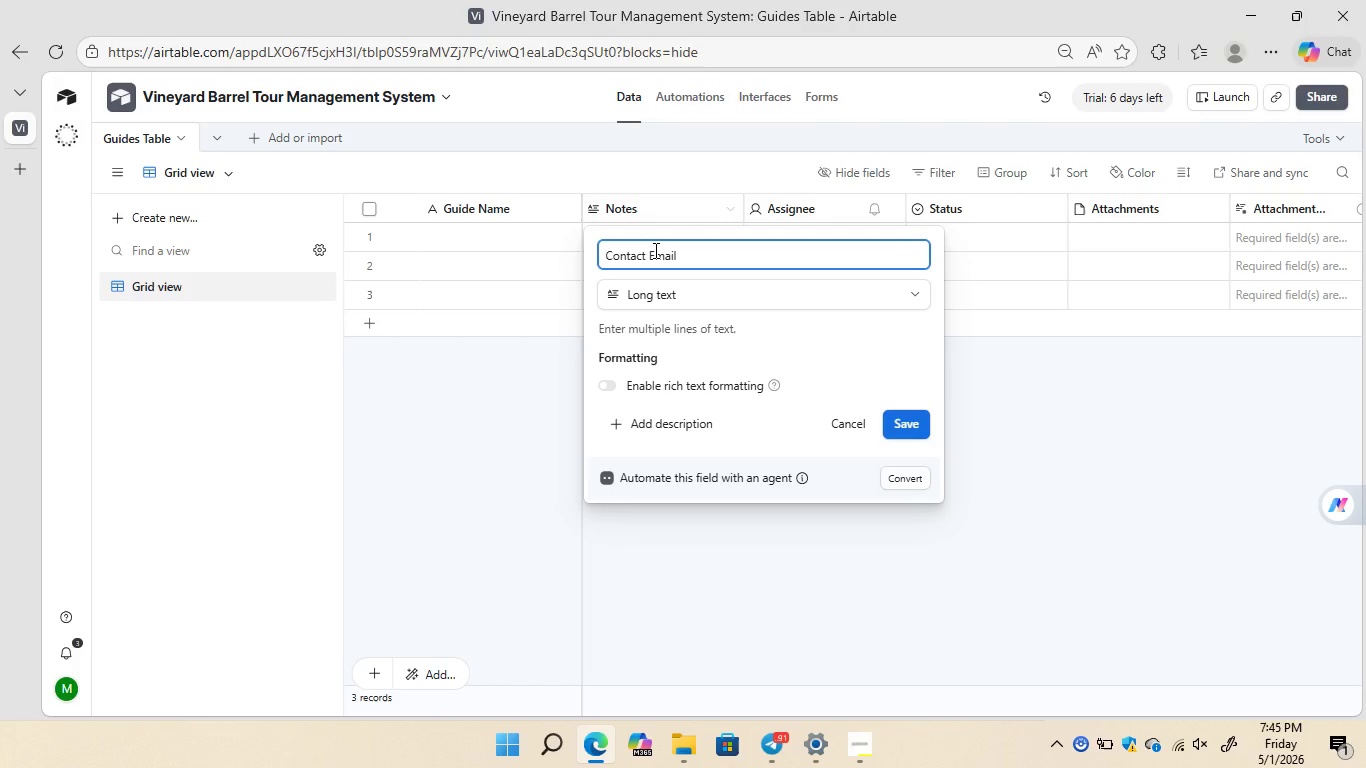 
key(Shift+Semicolon)
 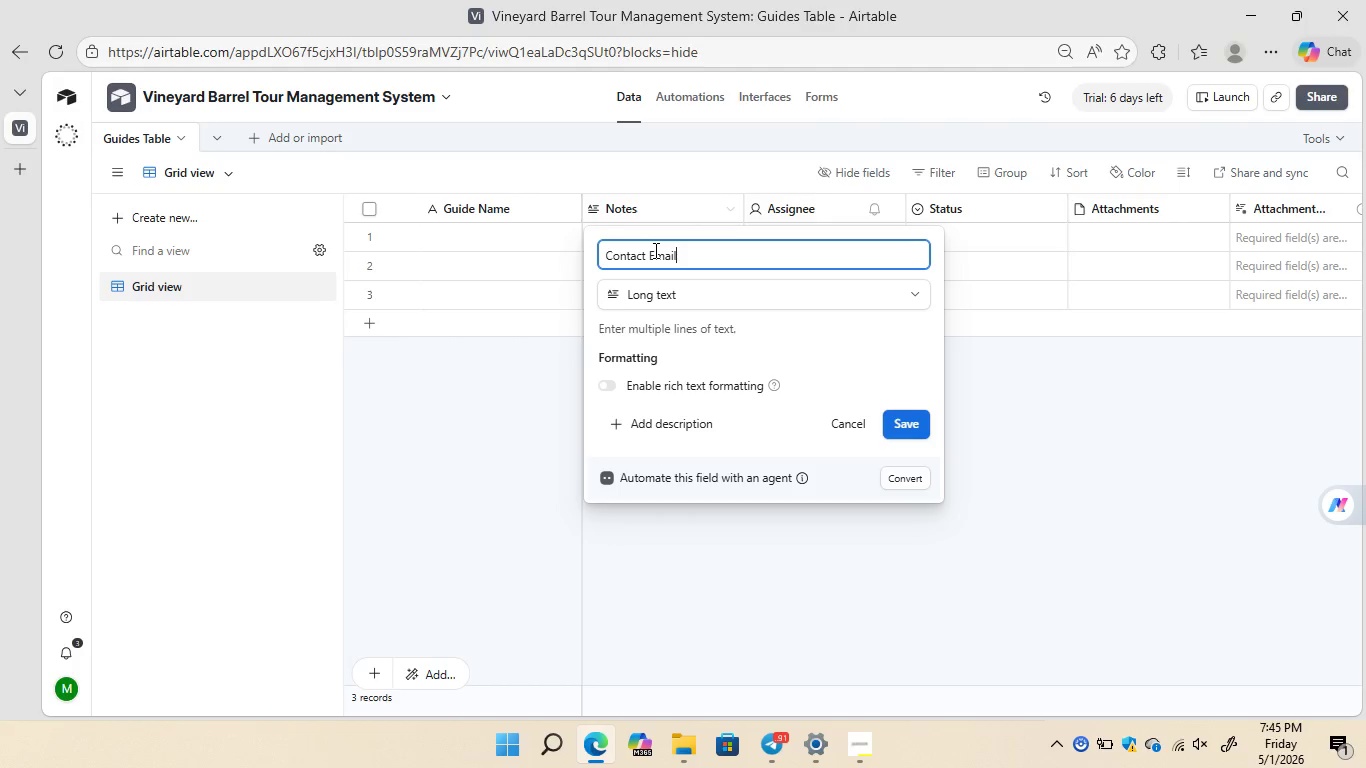 
key(Backspace)
 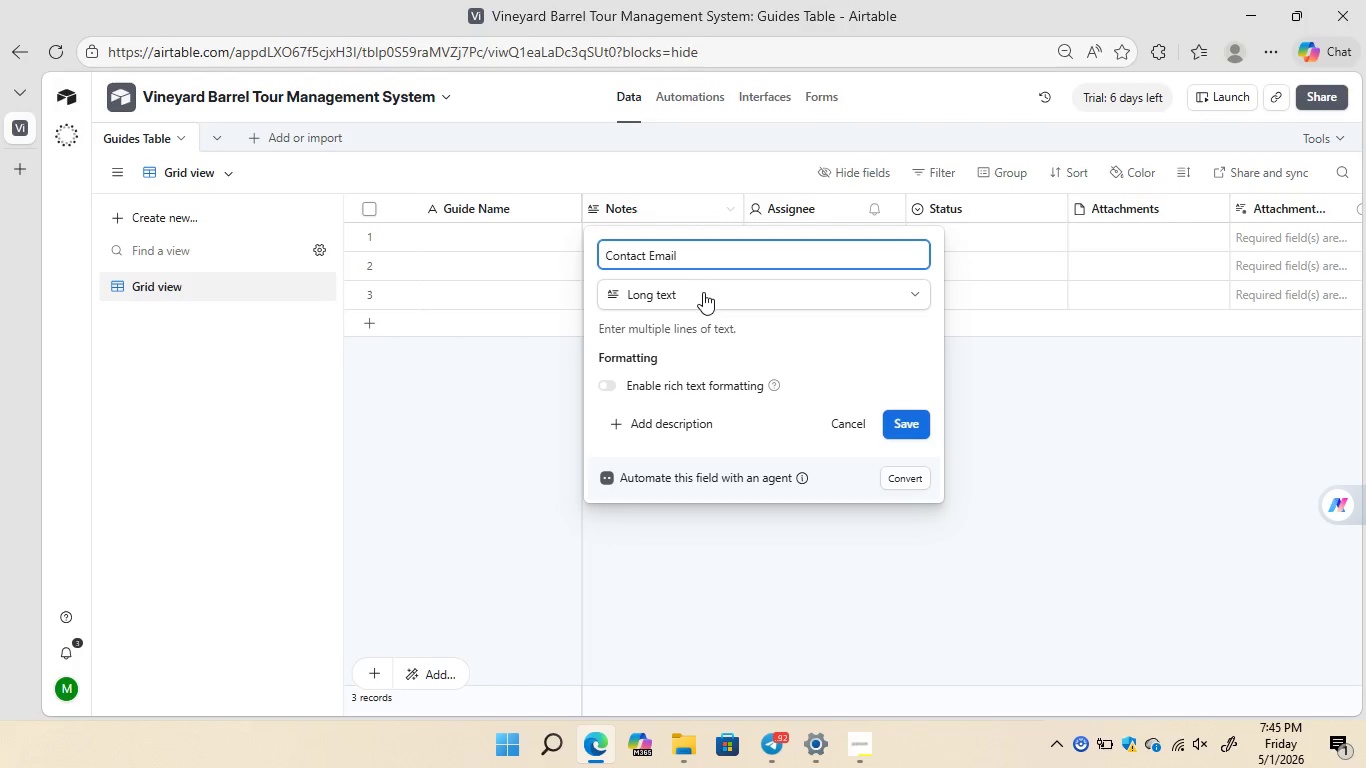 
left_click([703, 294])
 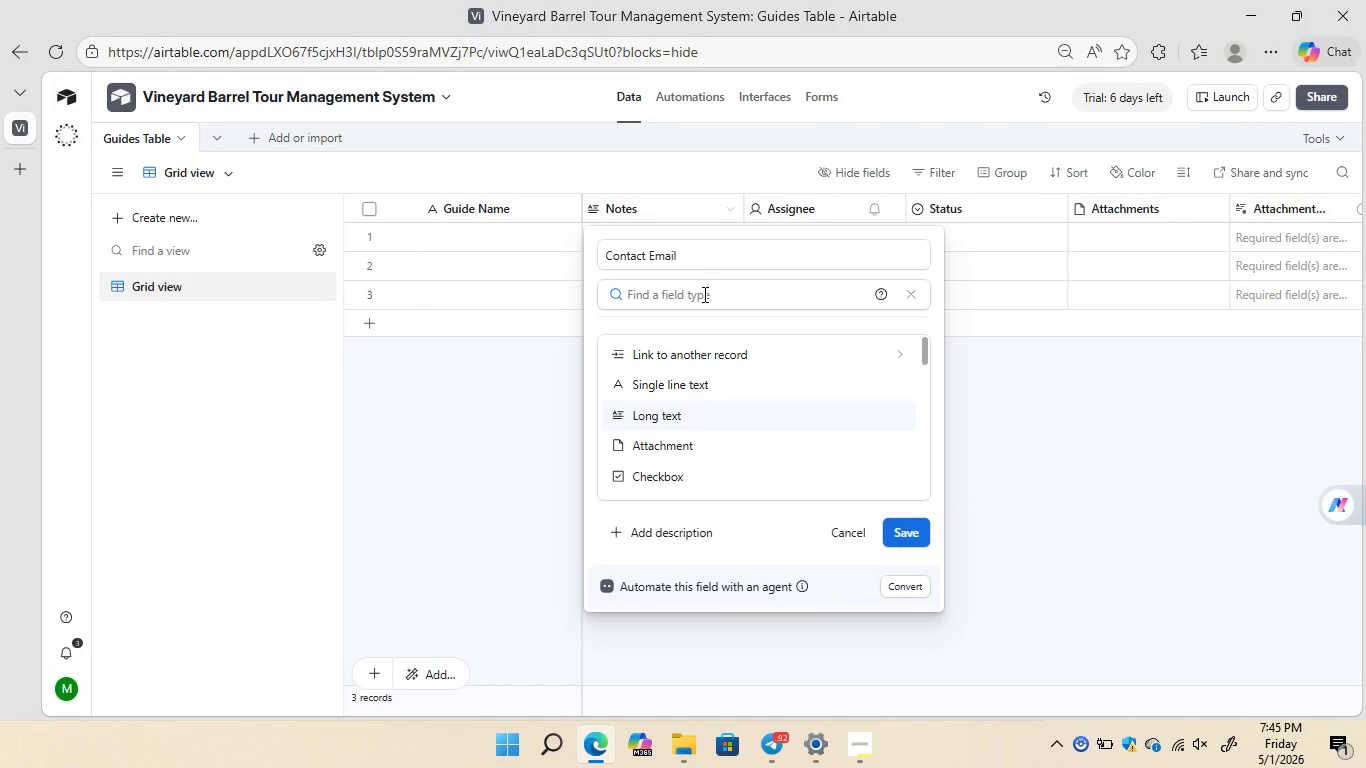 
key(Shift+E)
 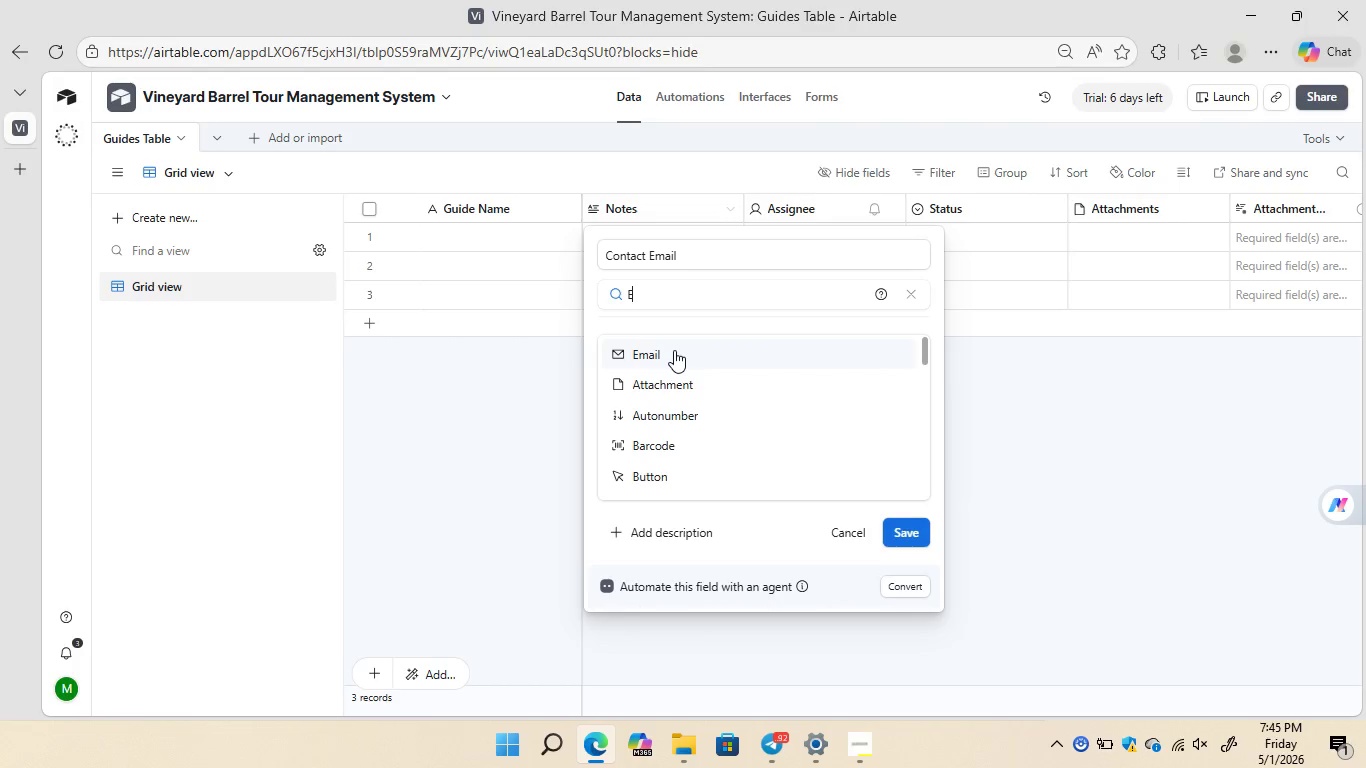 
left_click([674, 350])
 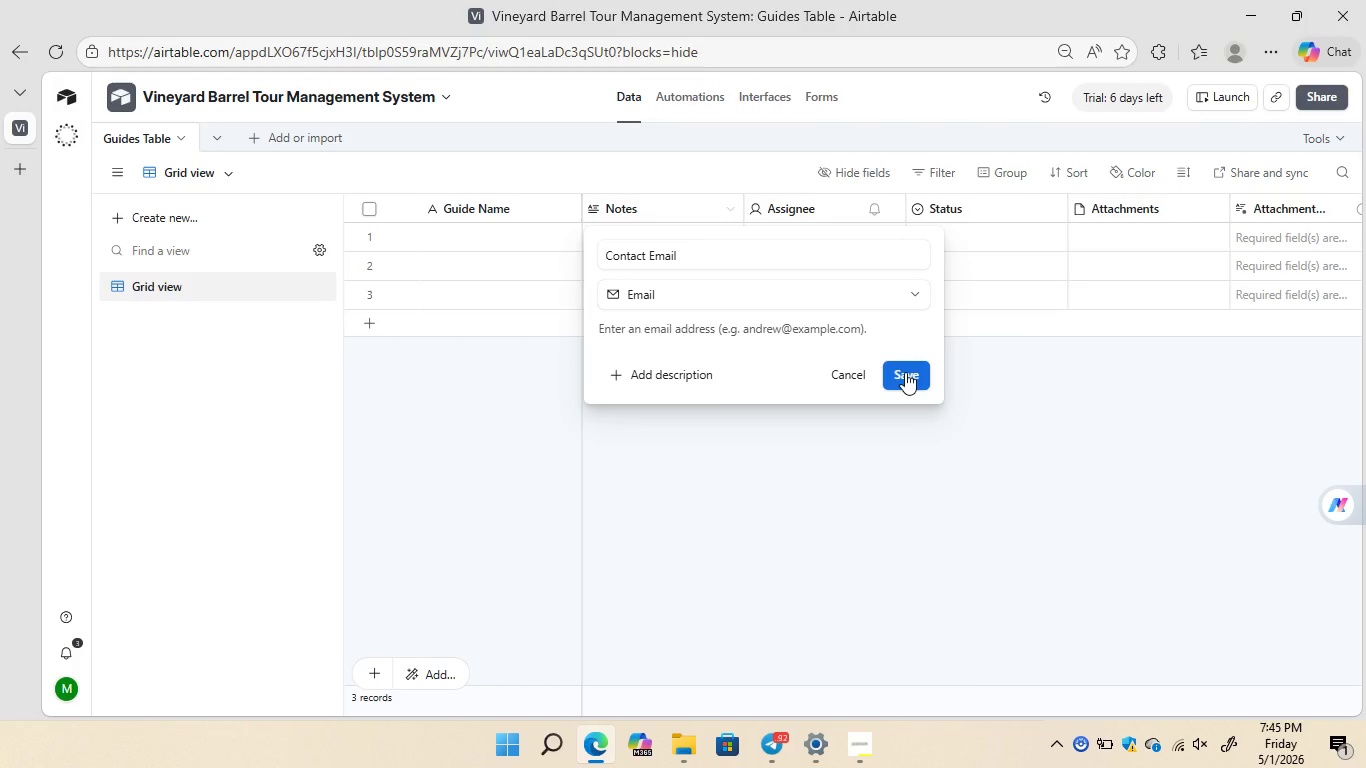 
left_click([905, 372])
 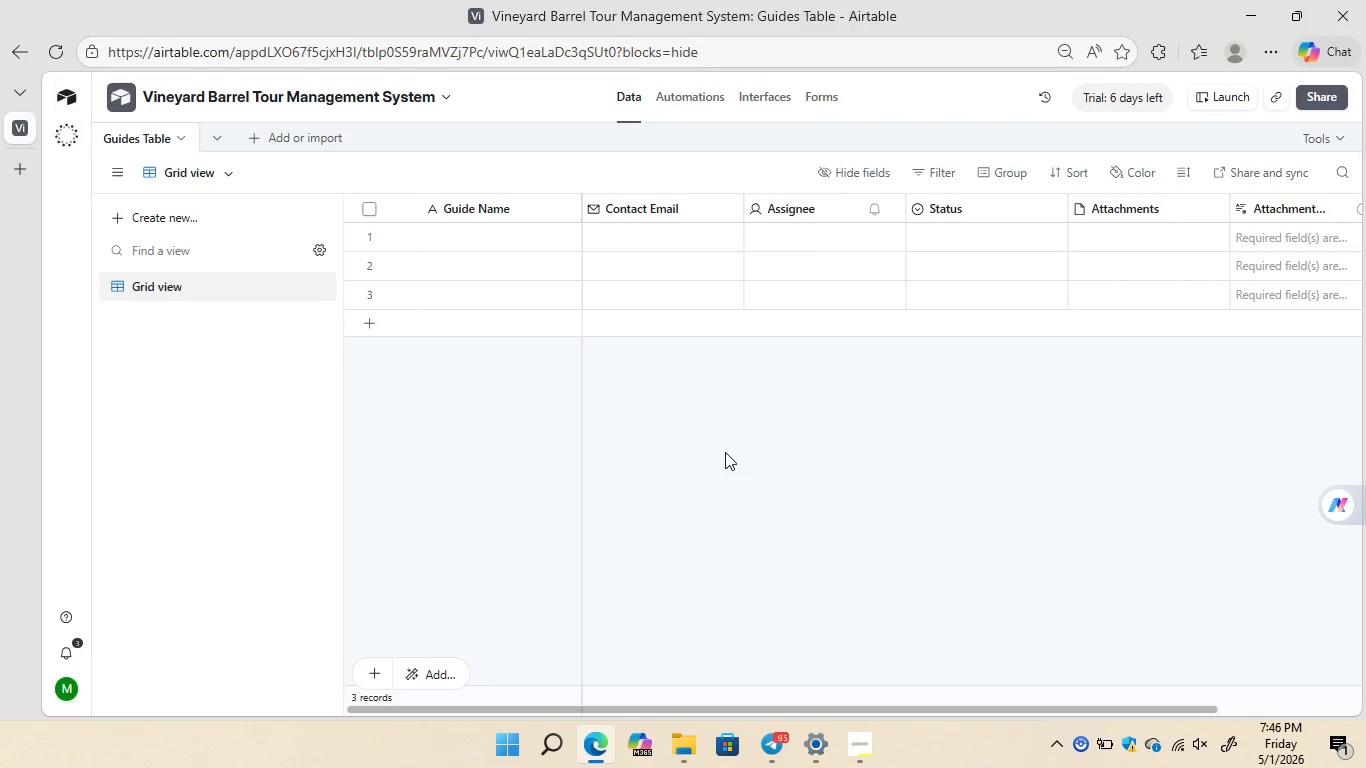 
wait(64.67)
 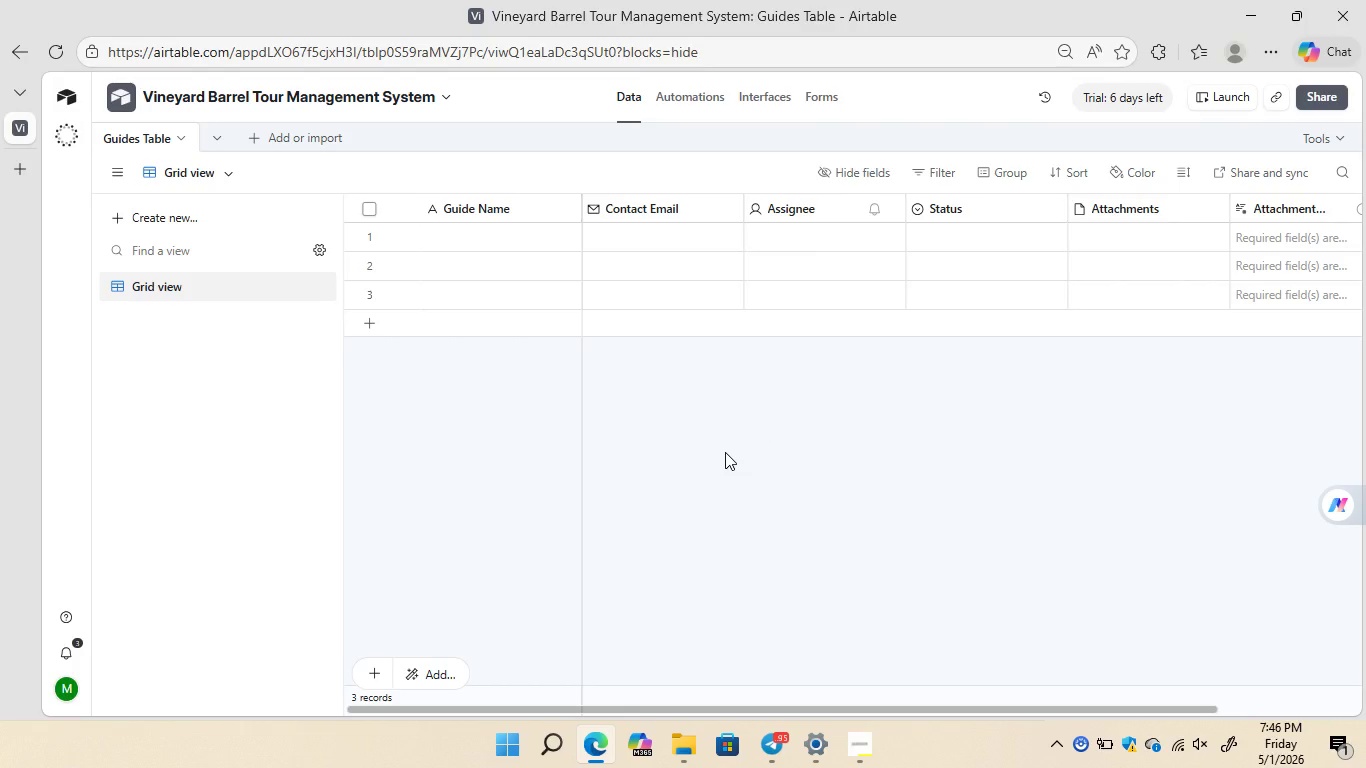 
left_click([824, 205])
 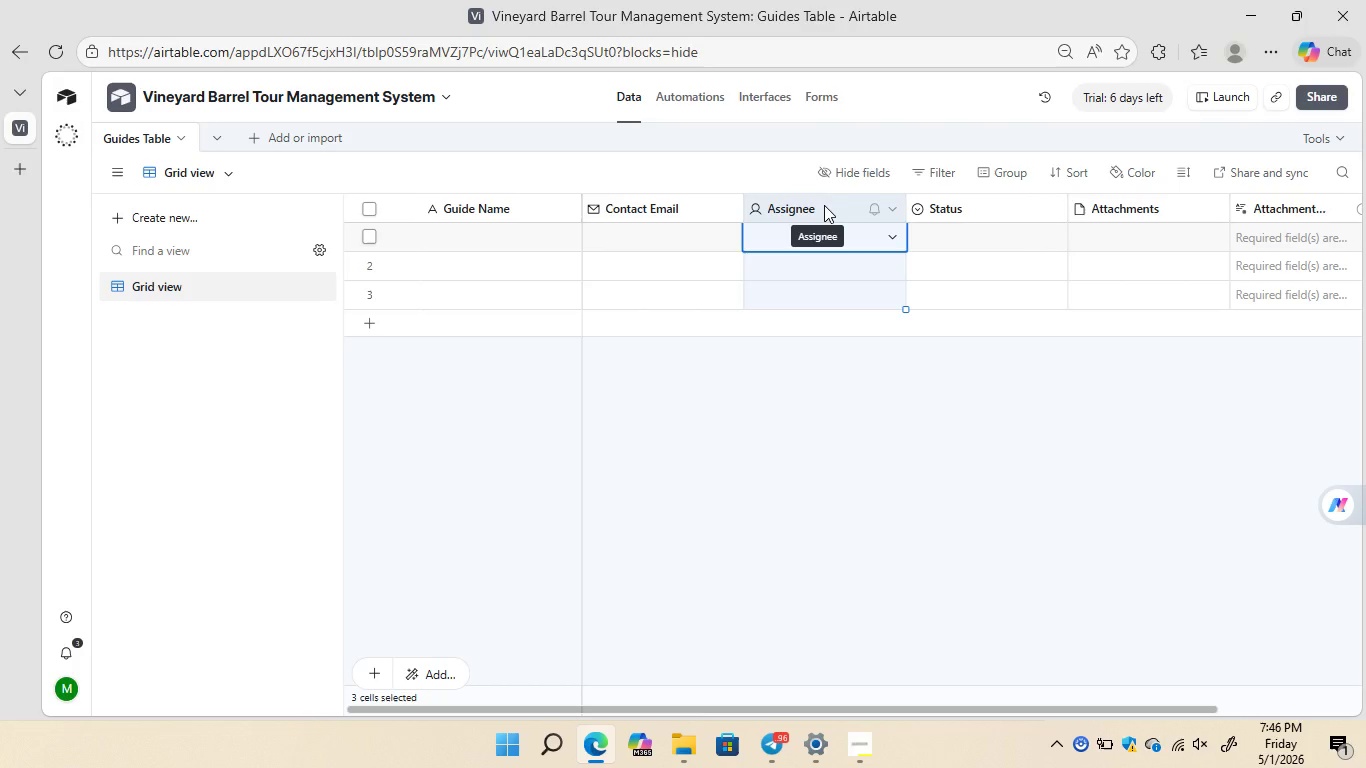 
wait(7.23)
 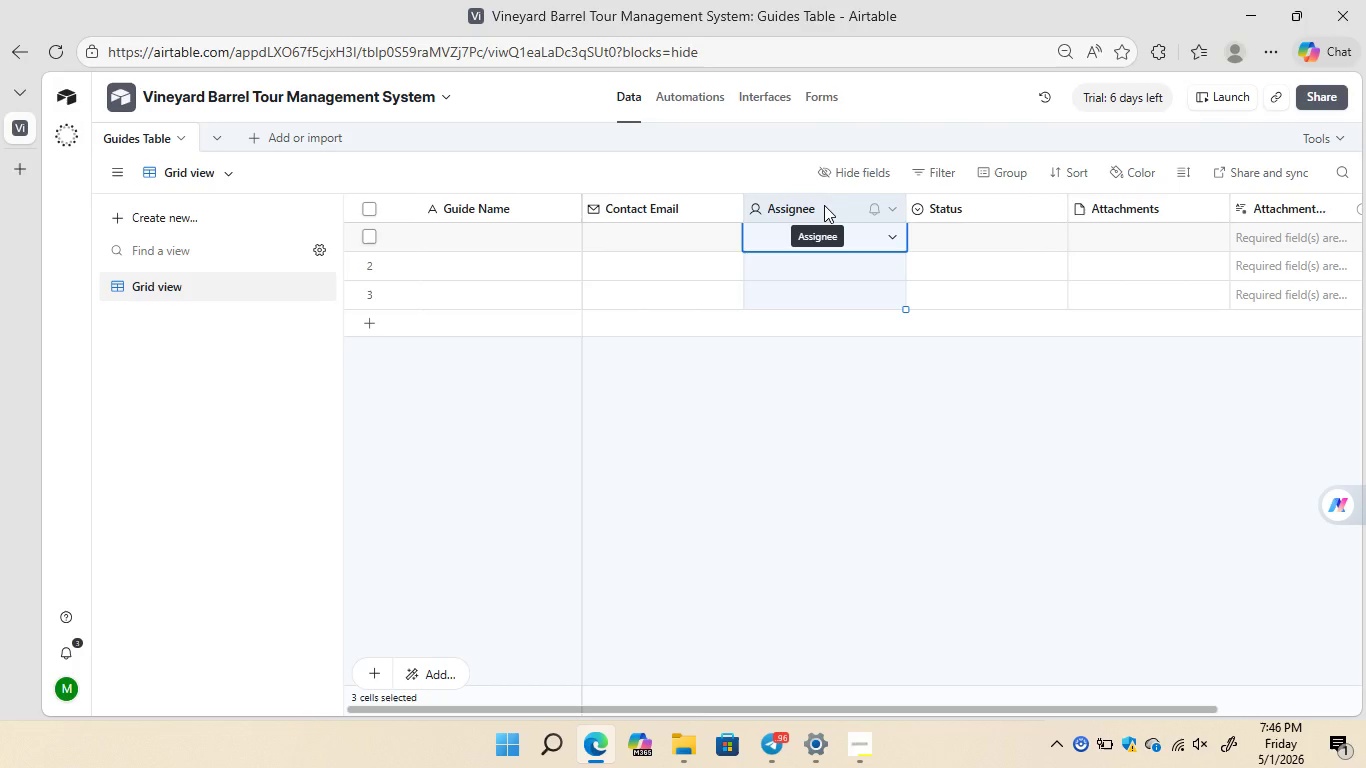 
right_click([824, 205])
 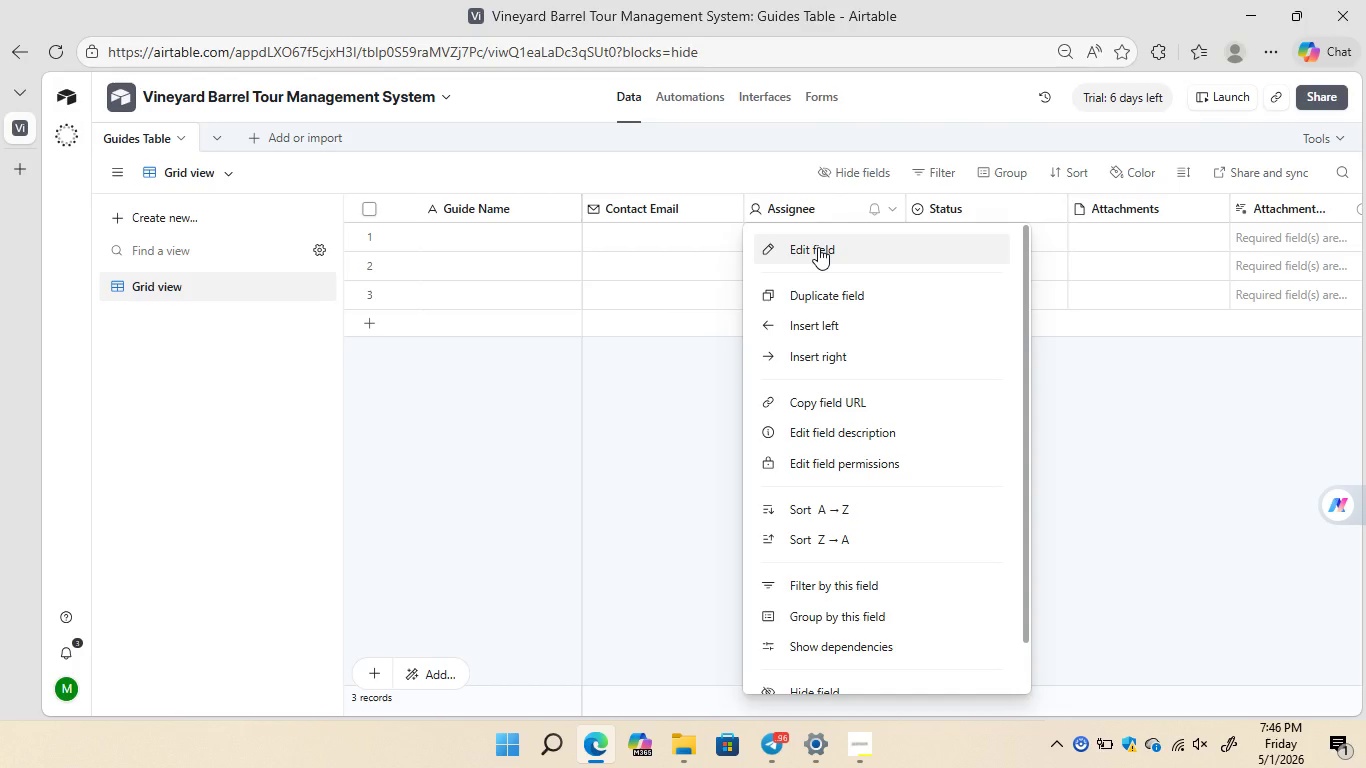 
left_click([818, 247])
 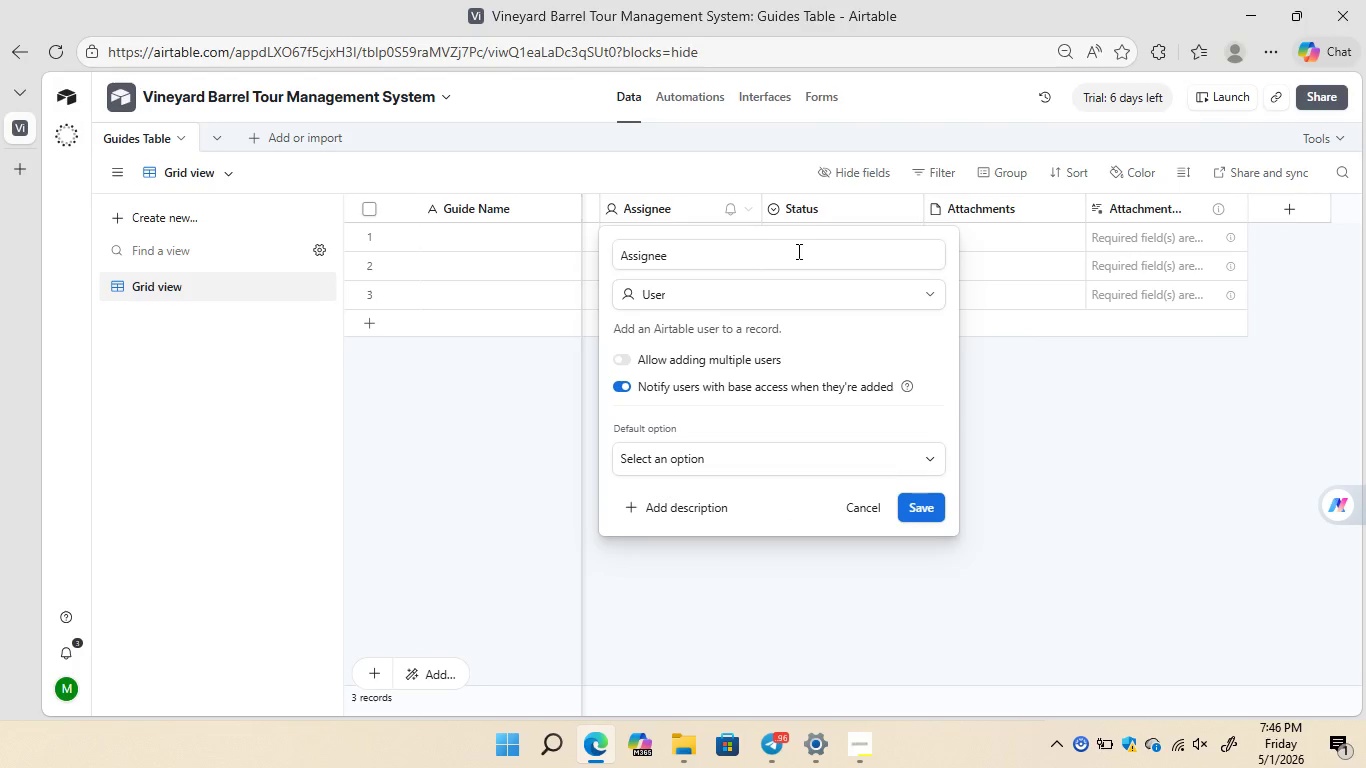 
left_click([797, 251])
 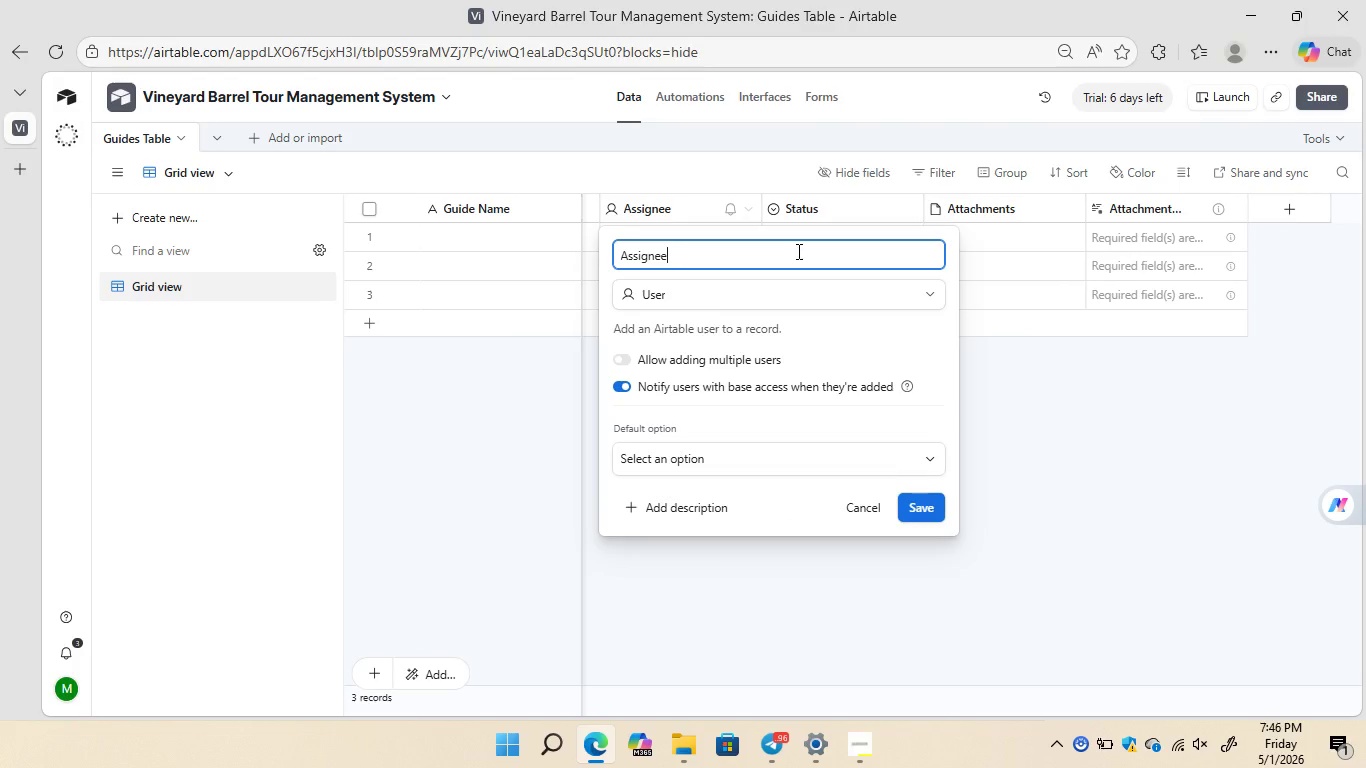 
key(Backspace)
 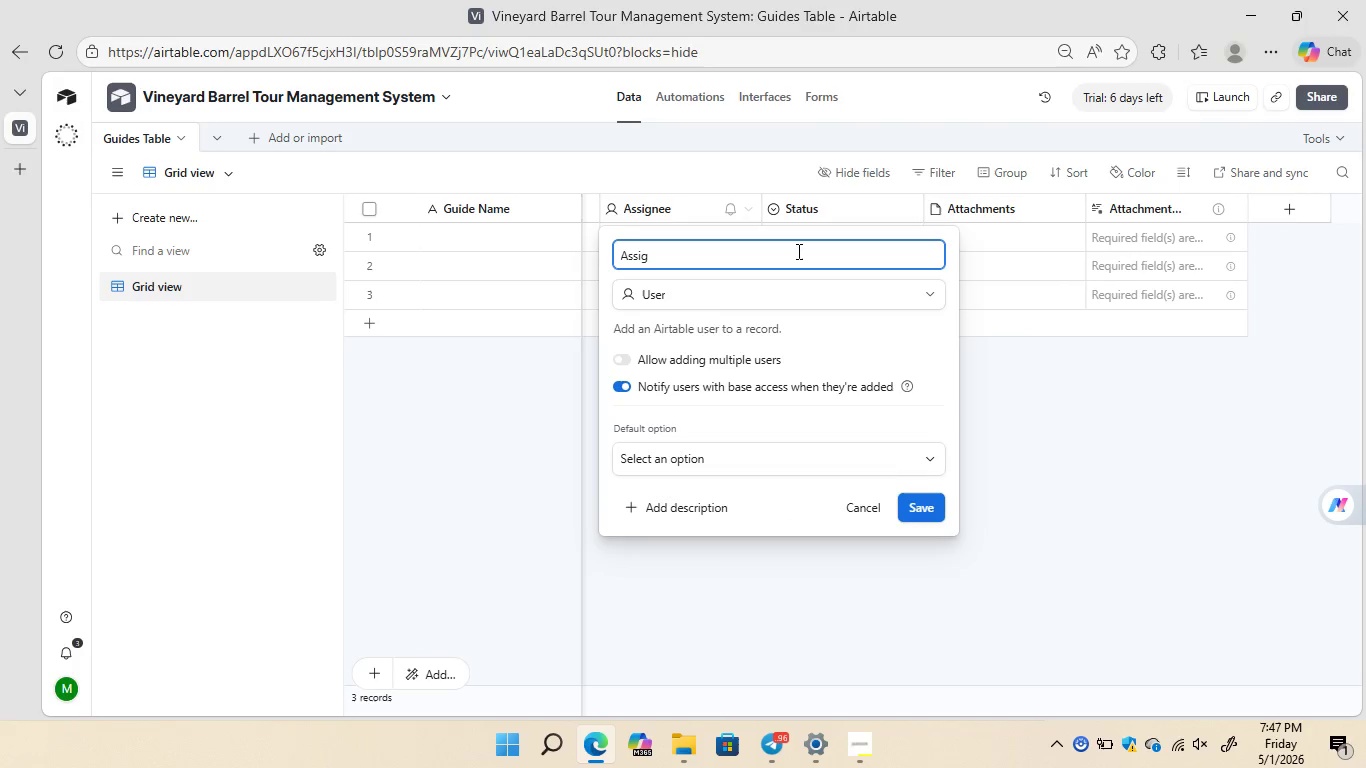 
key(Backspace)
 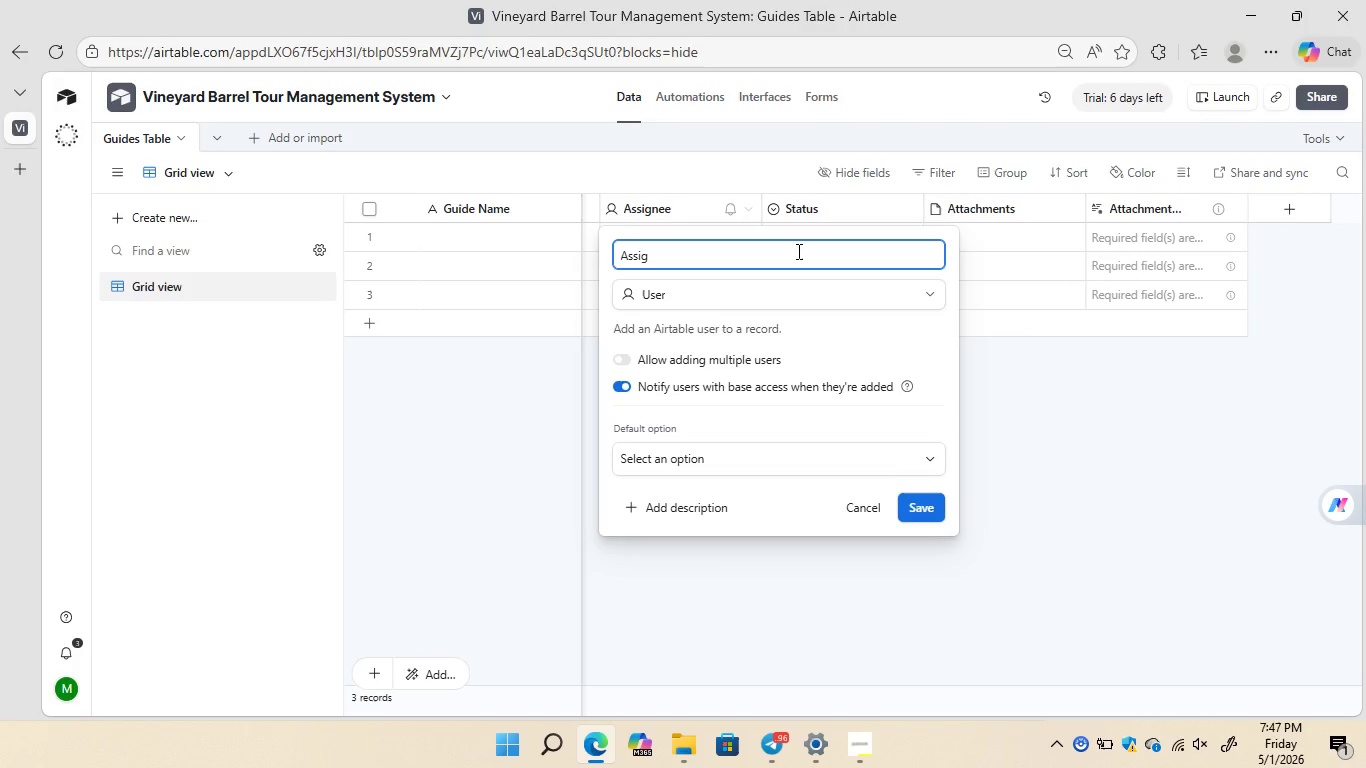 
key(Backspace)
 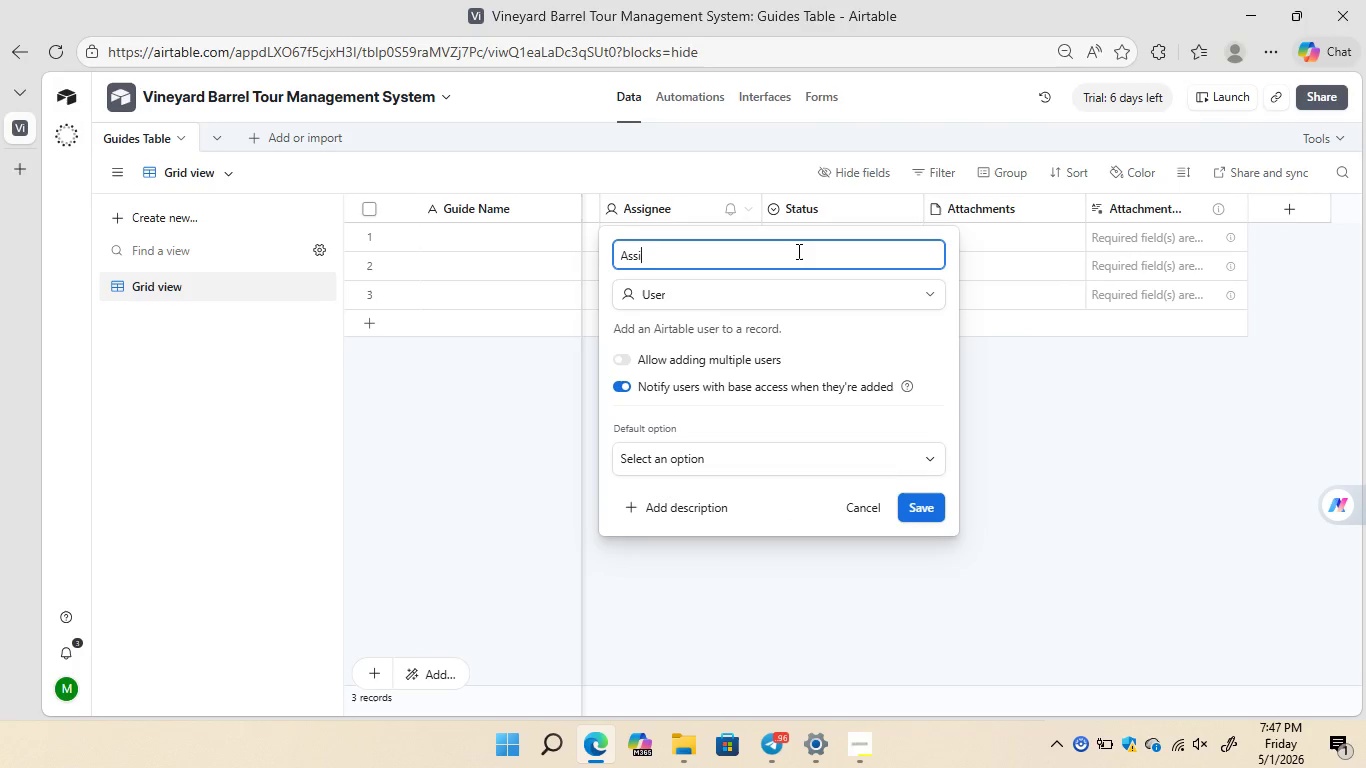 
key(Backspace)
 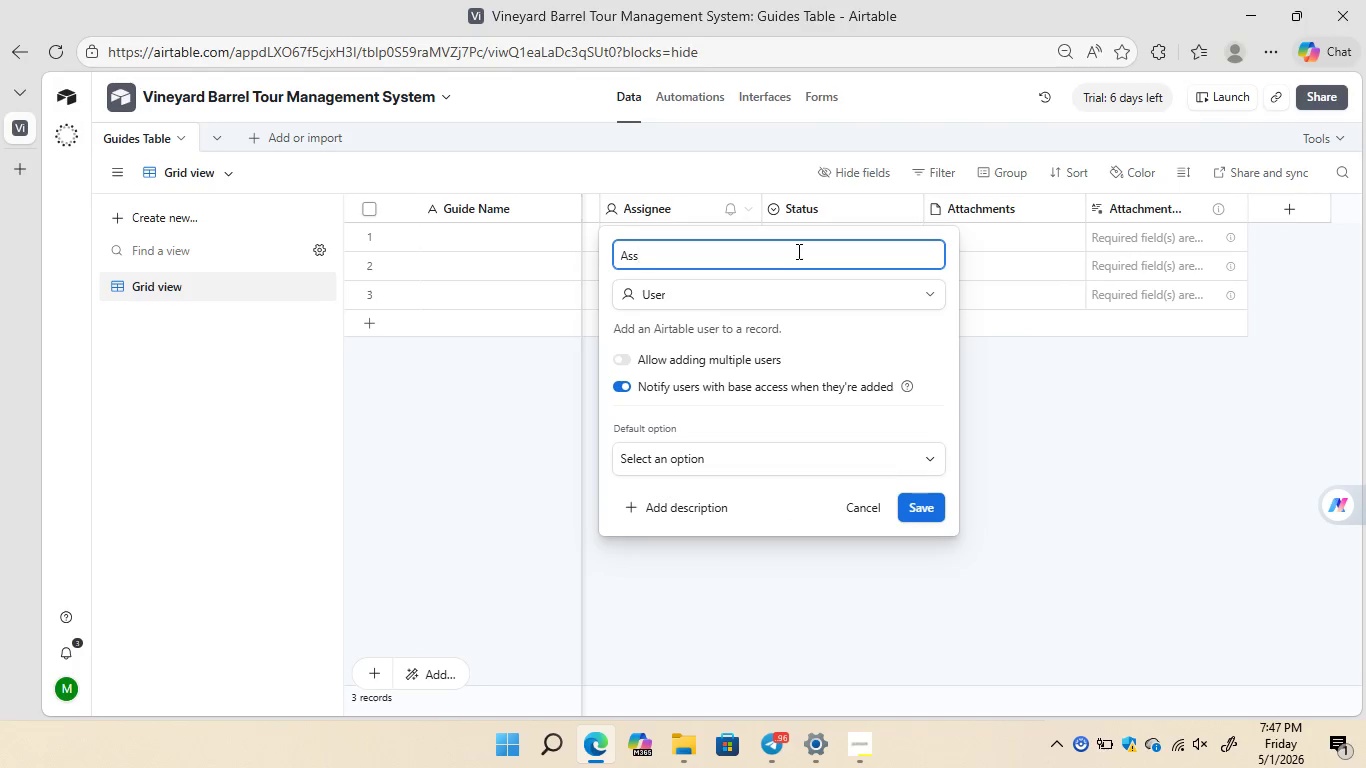 
key(Backspace)
 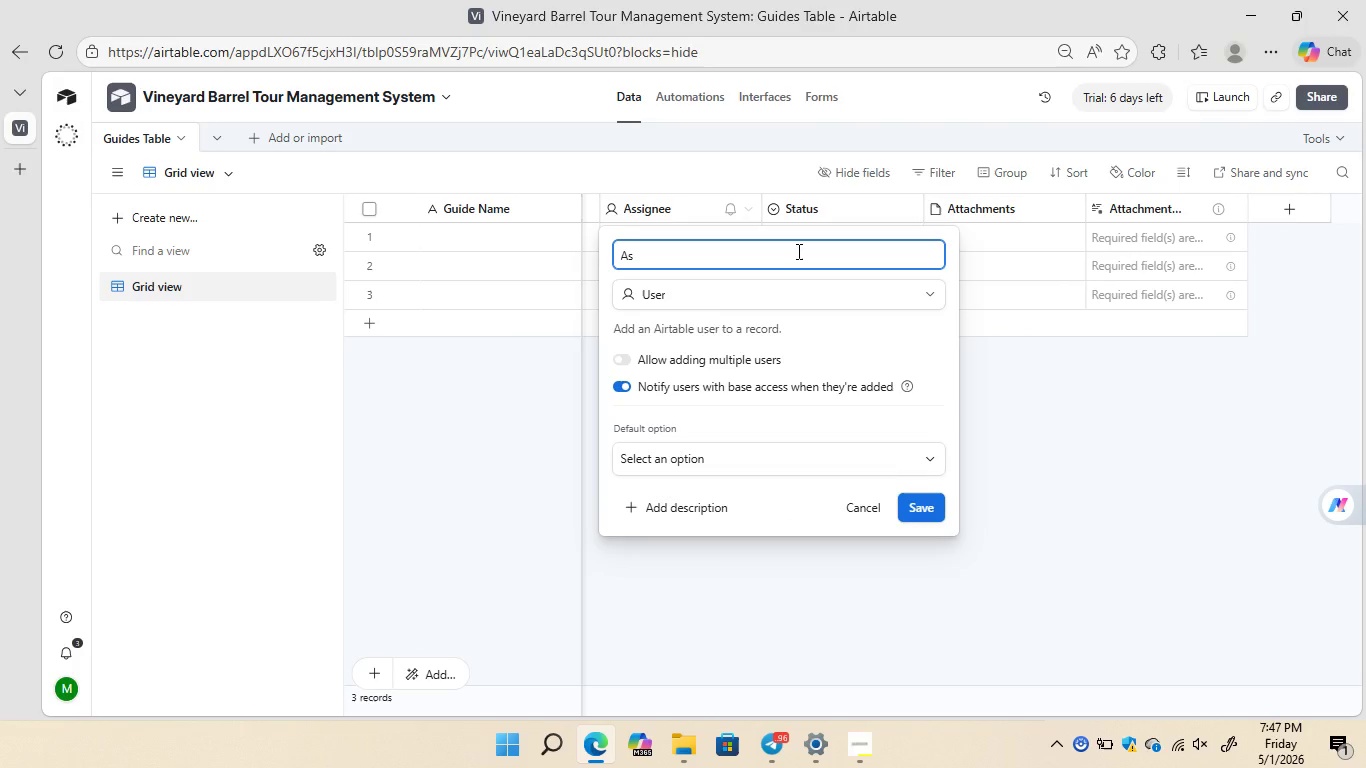 
key(Backspace)
 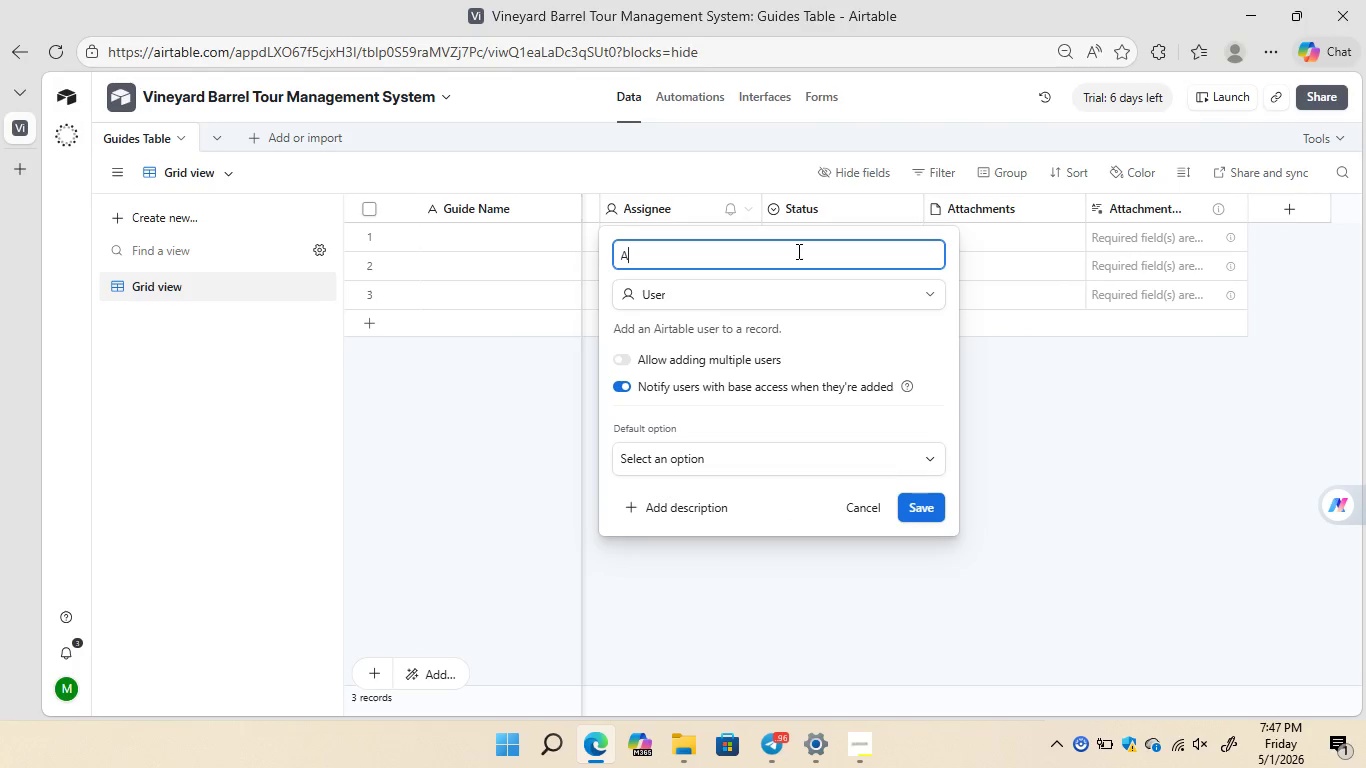 
key(Backspace)
 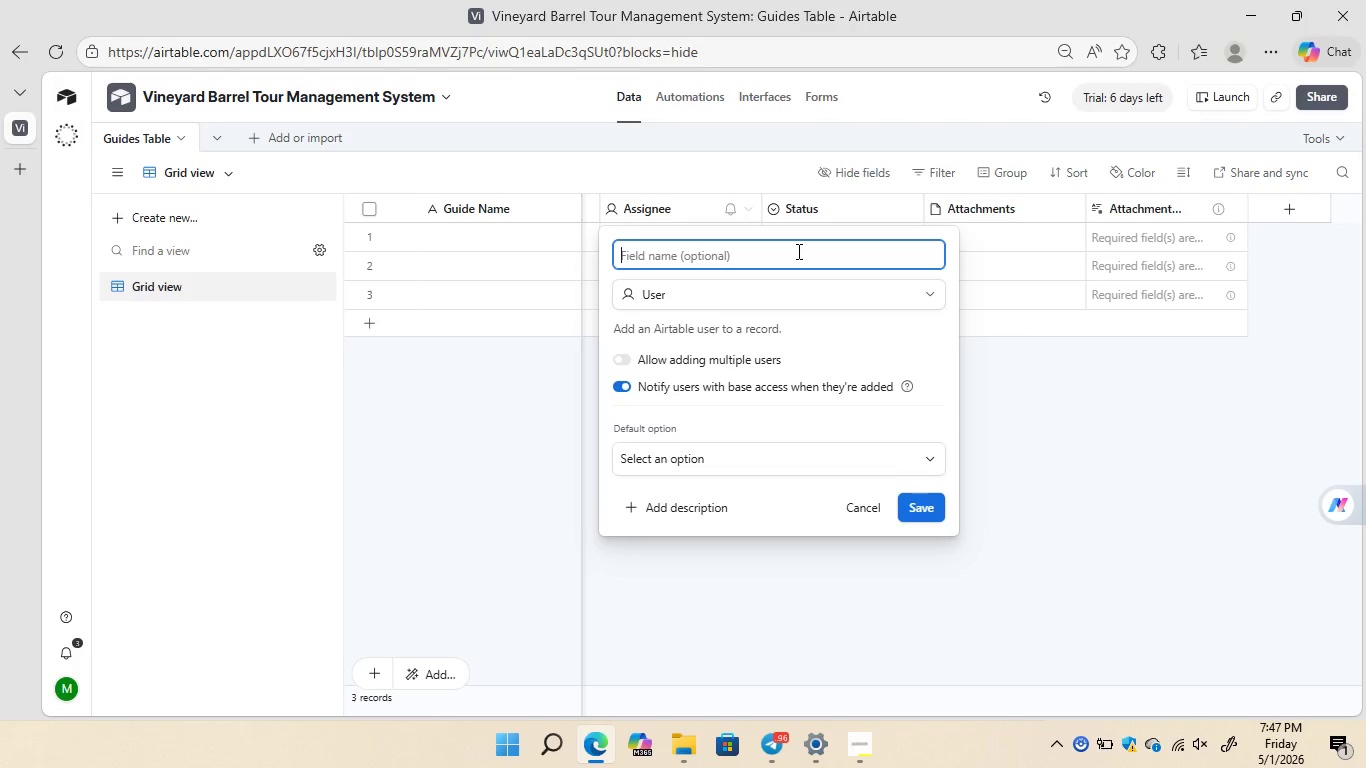 
key(Backspace)
 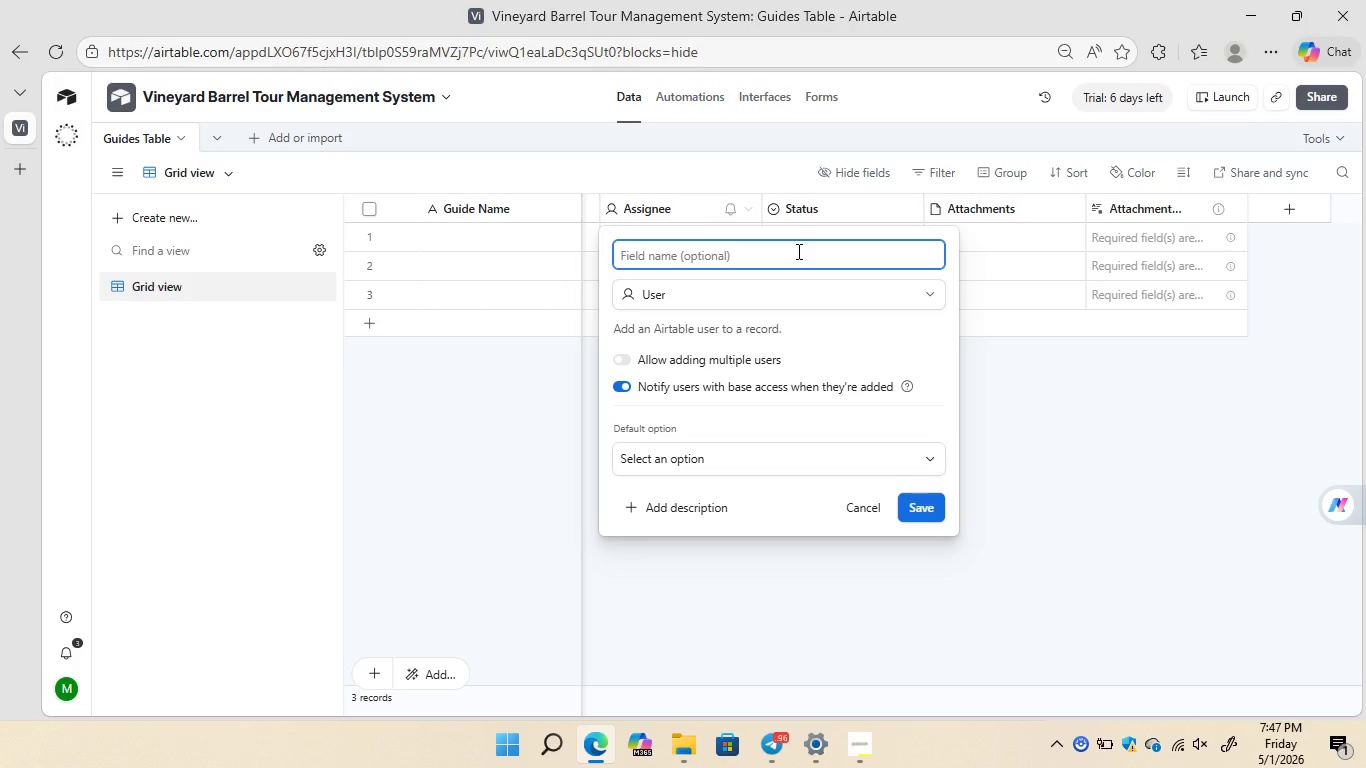 
wait(12.3)
 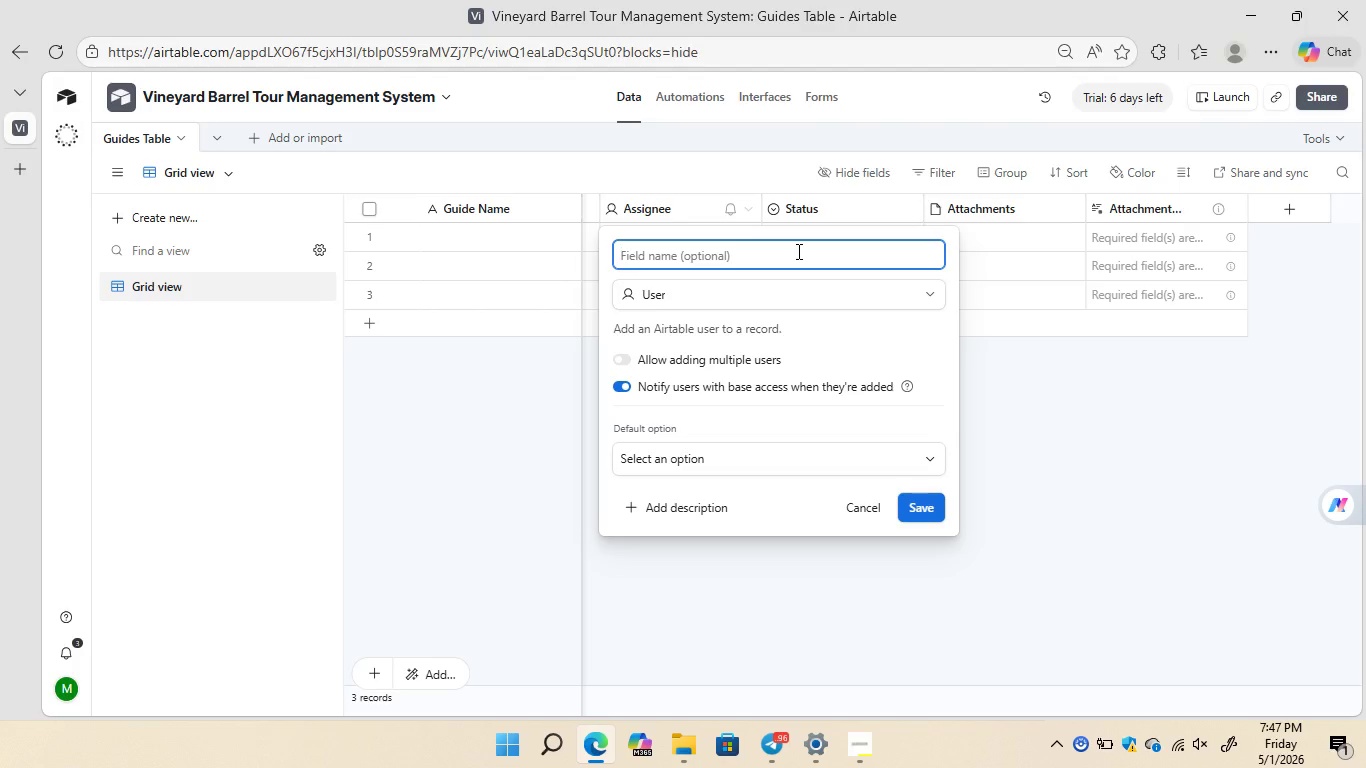 
type(Tours)
 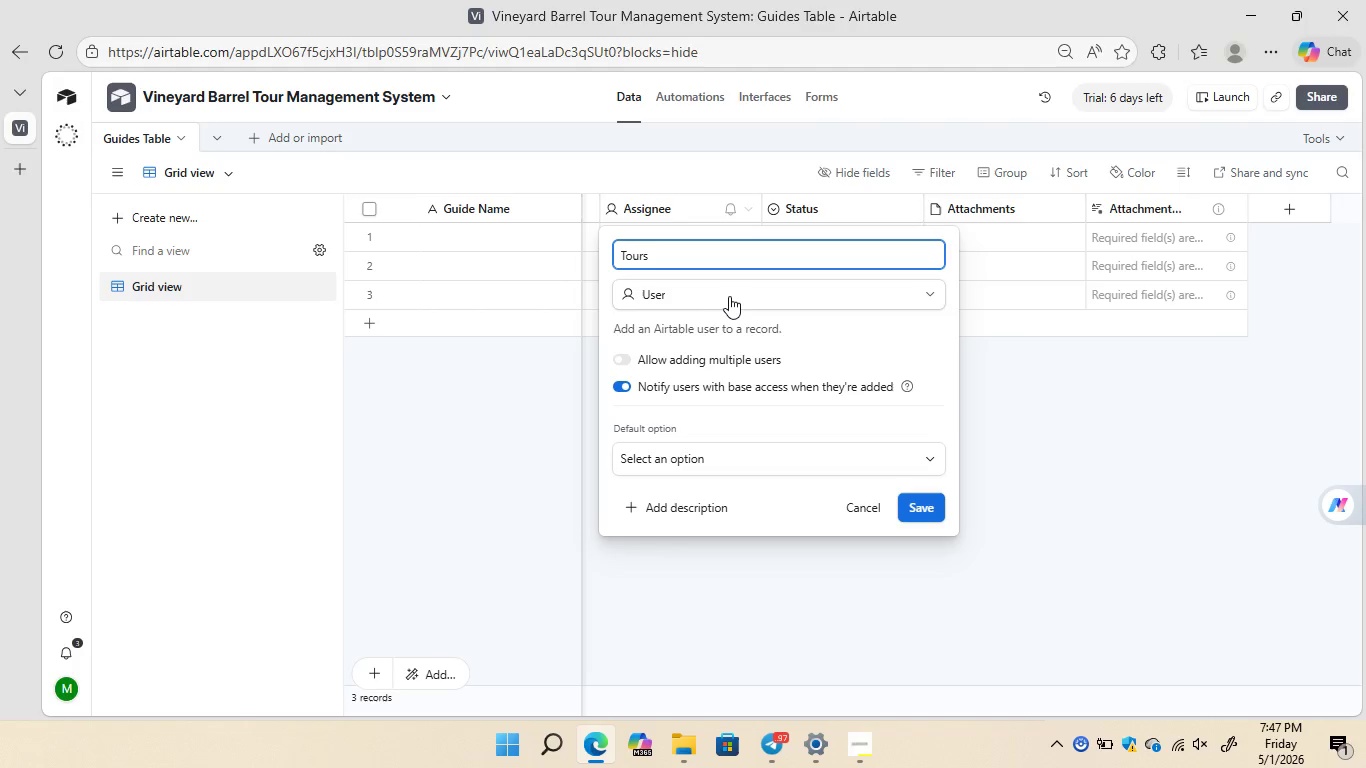 
left_click([729, 296])
 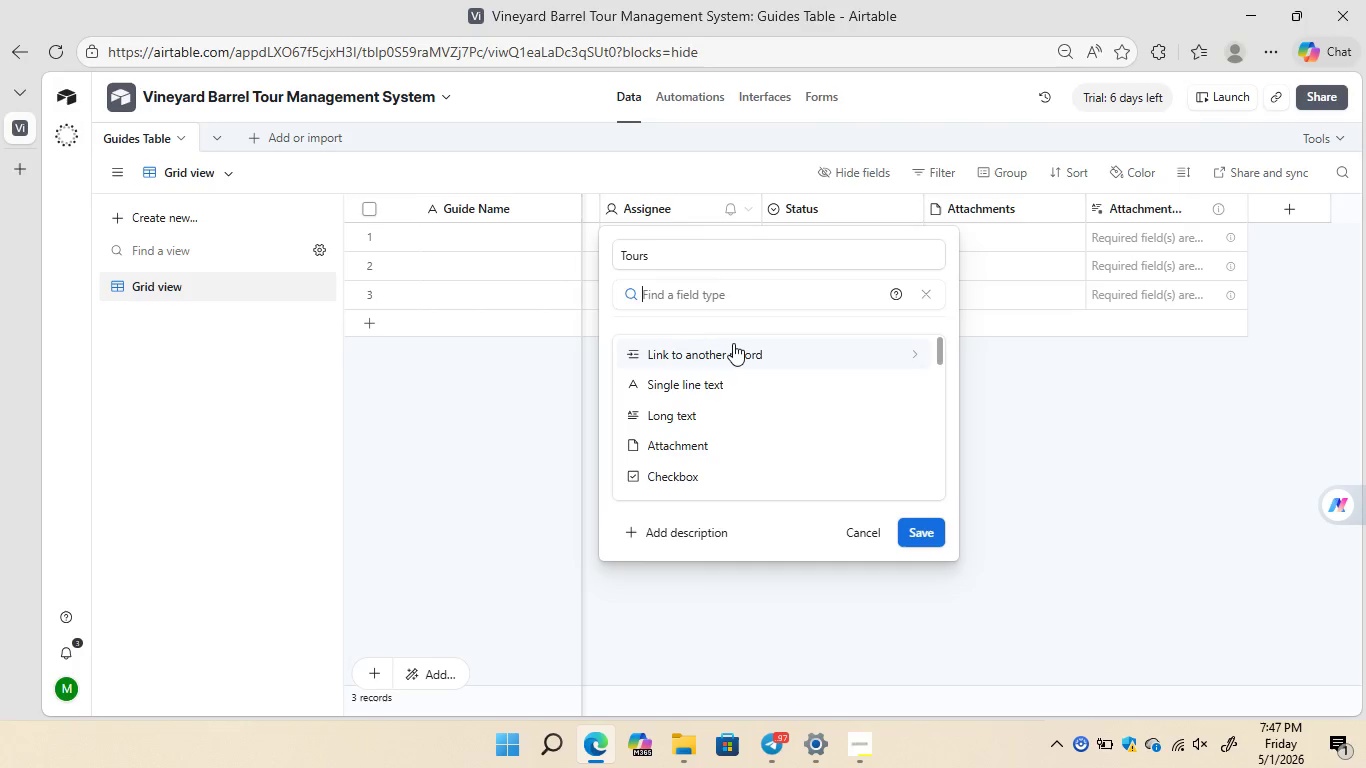 
left_click([731, 349])
 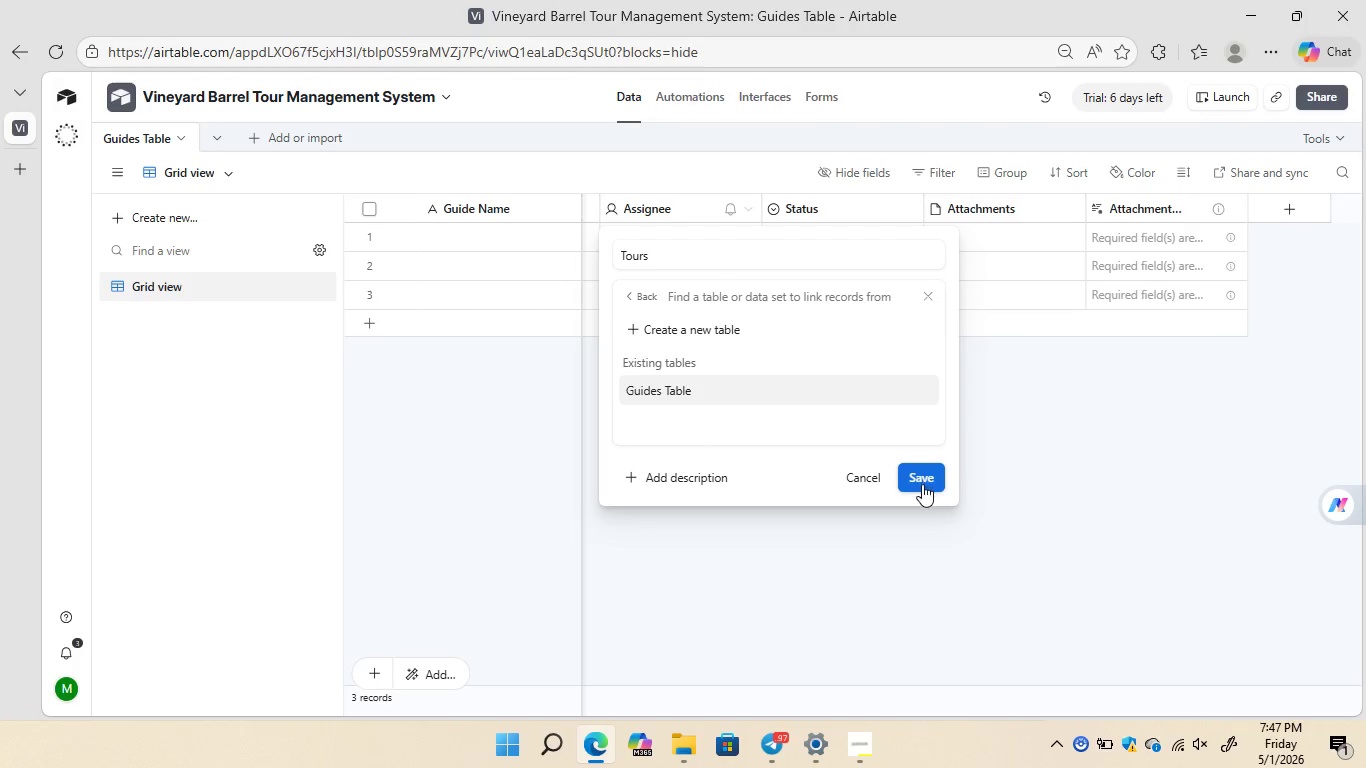 
wait(5.5)
 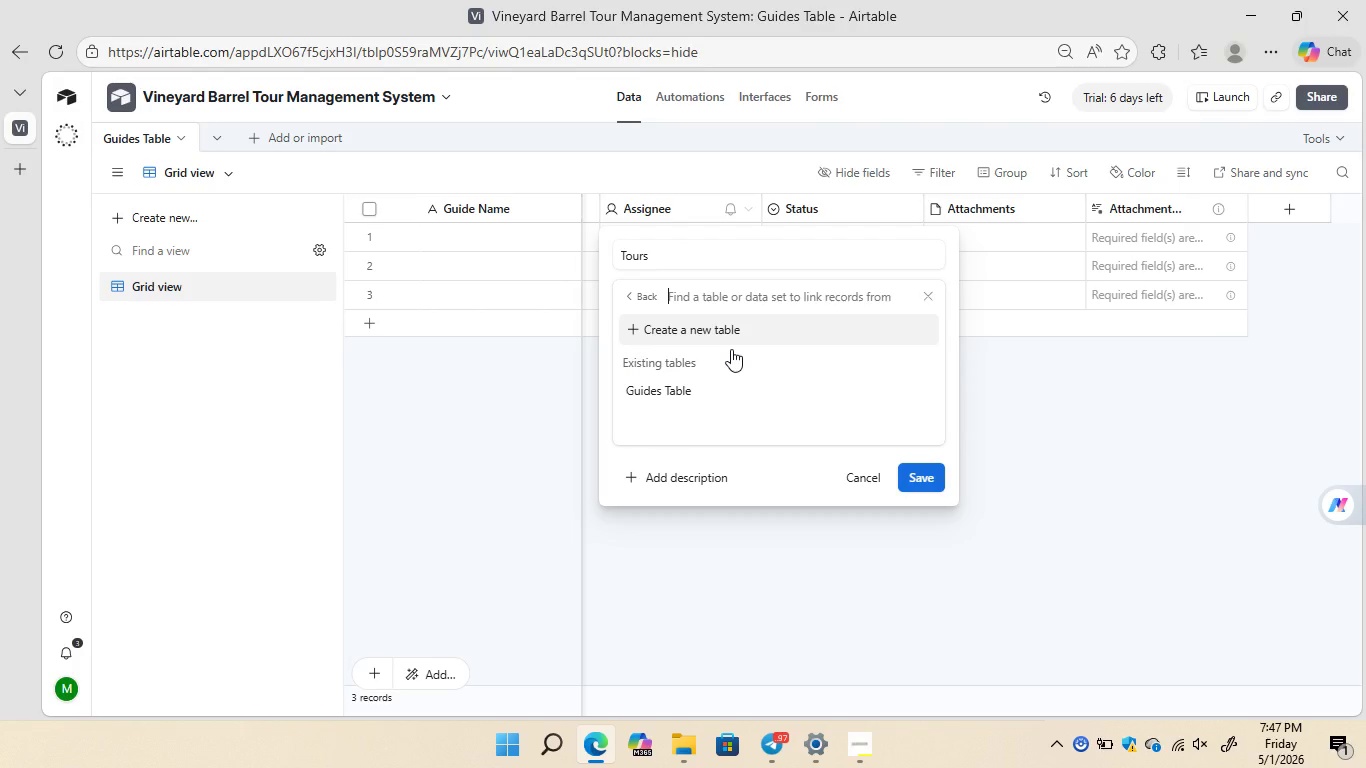 
left_click([922, 484])
 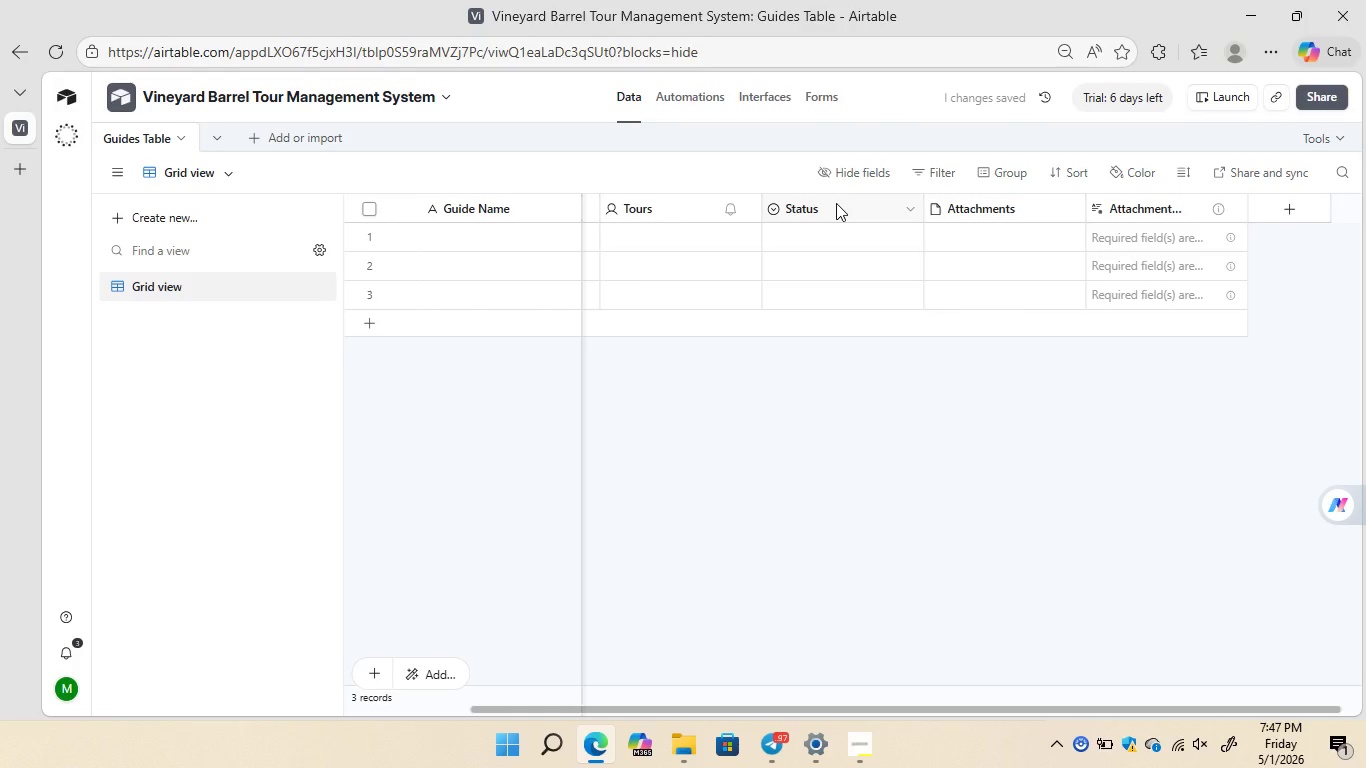 
right_click([836, 203])
 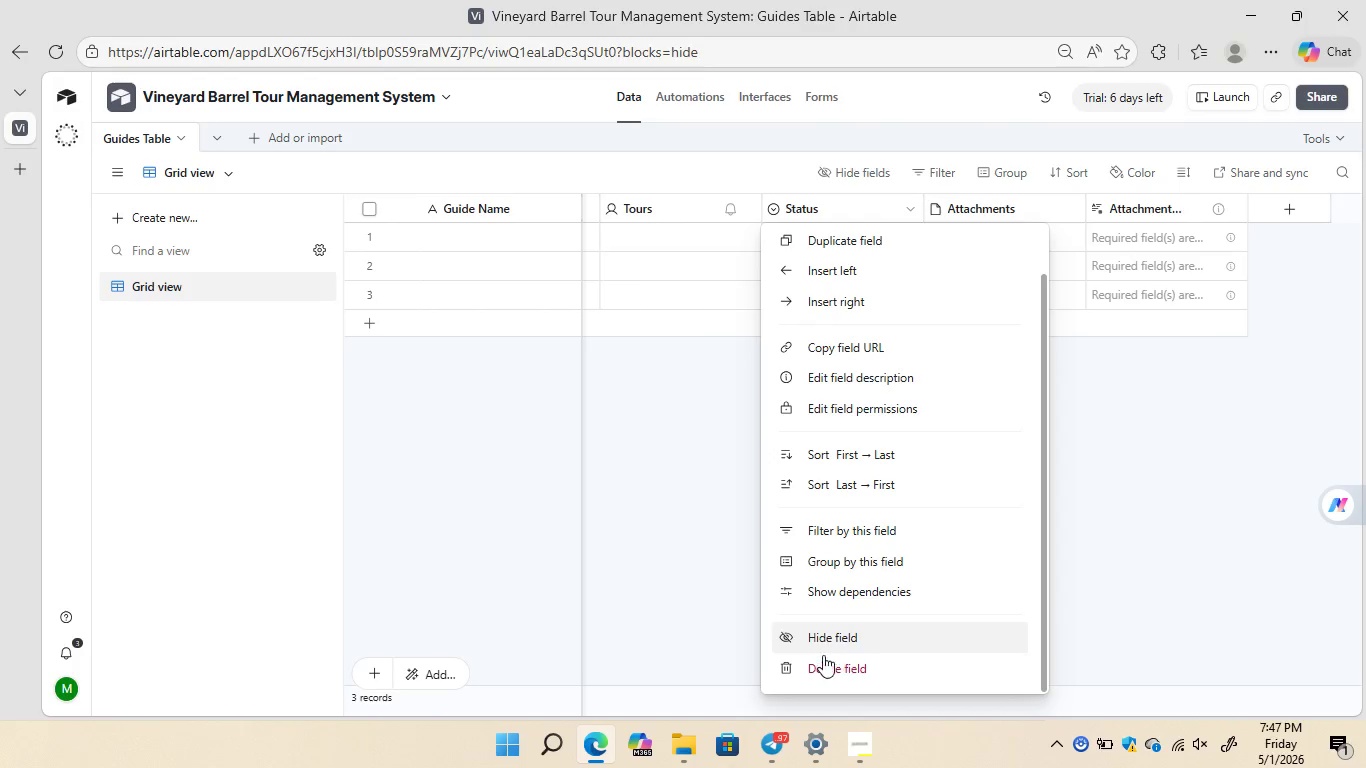 
left_click([821, 666])
 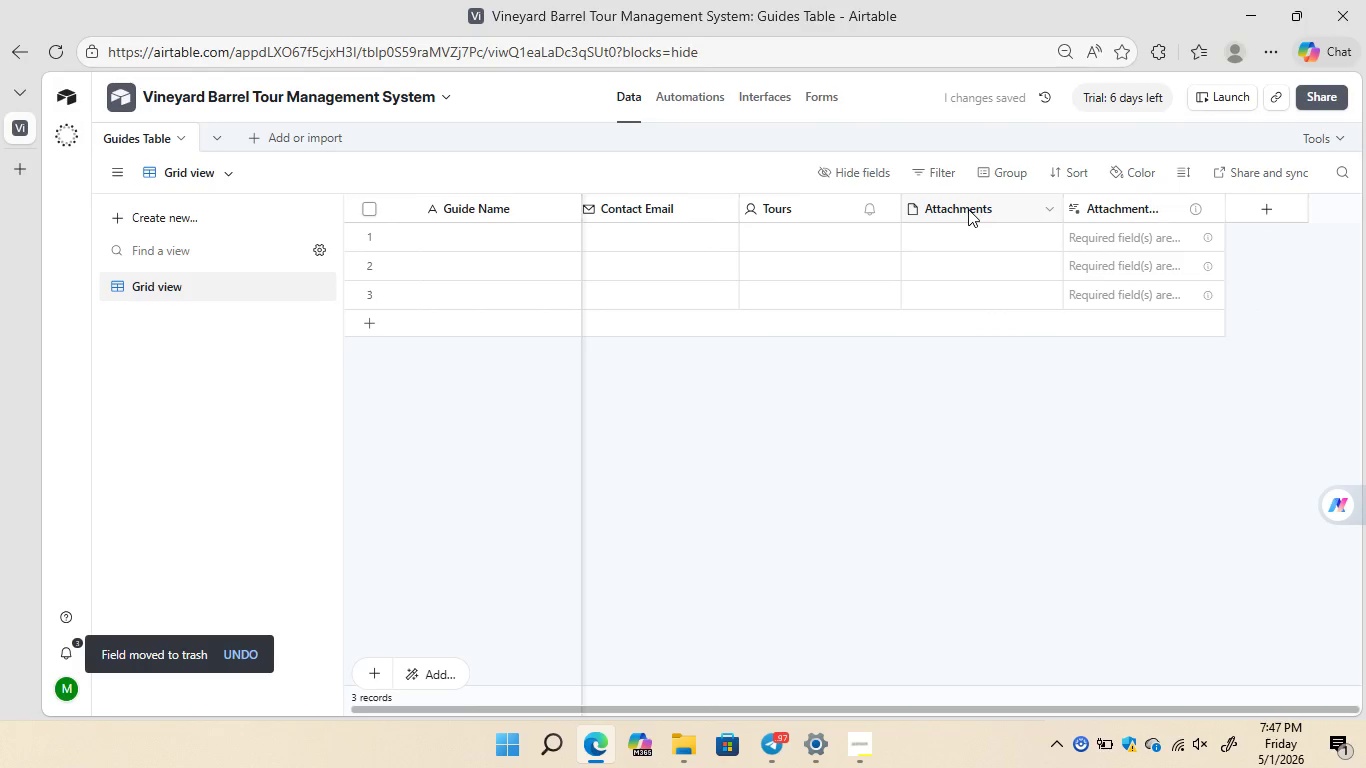 
right_click([968, 209])
 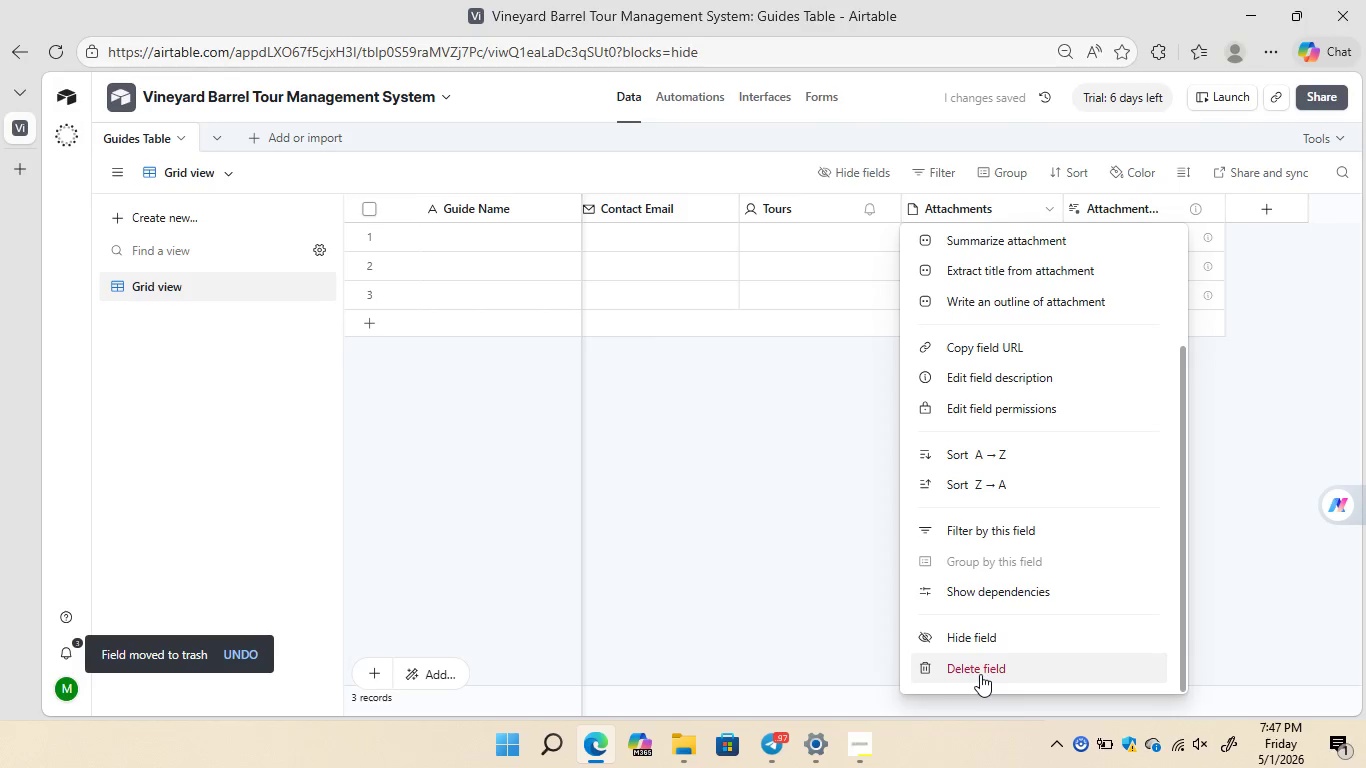 
left_click([981, 673])
 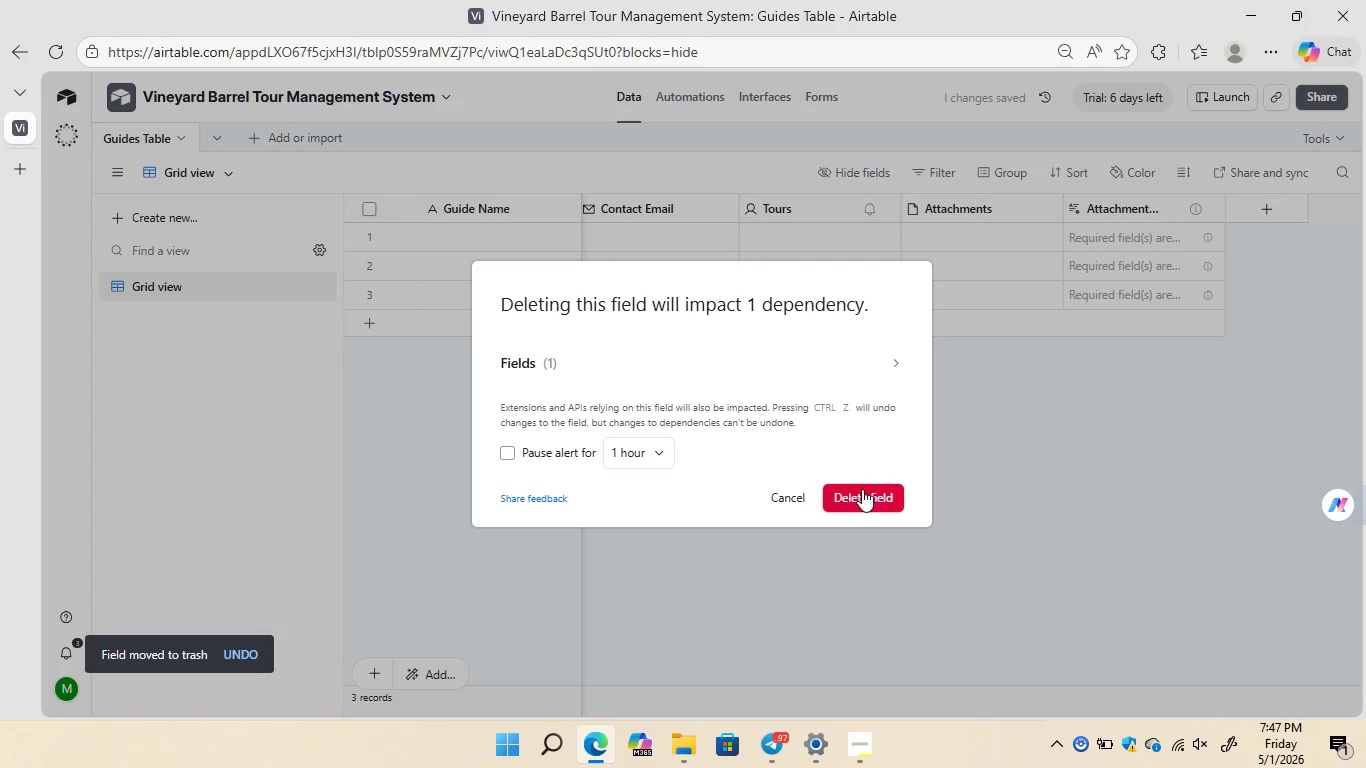 
left_click([861, 491])
 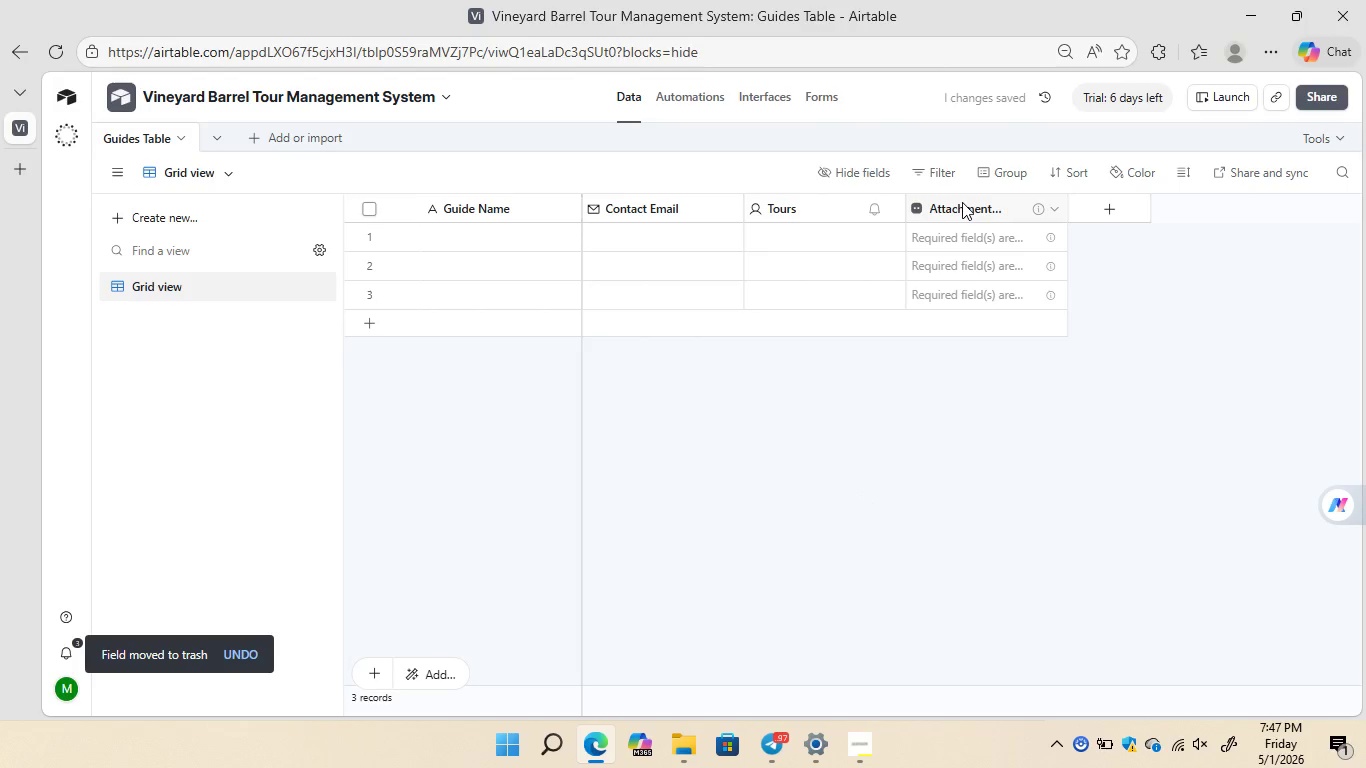 
right_click([962, 202])
 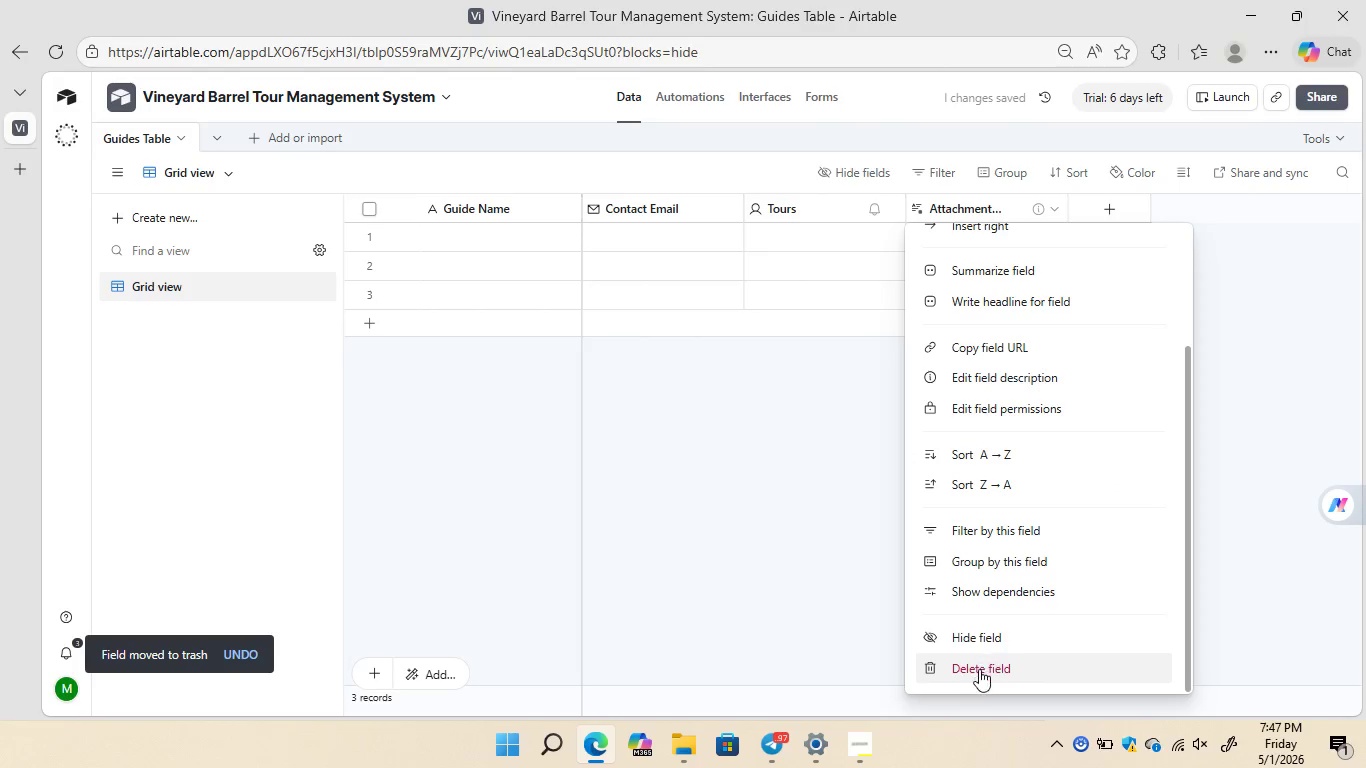 
left_click([978, 671])
 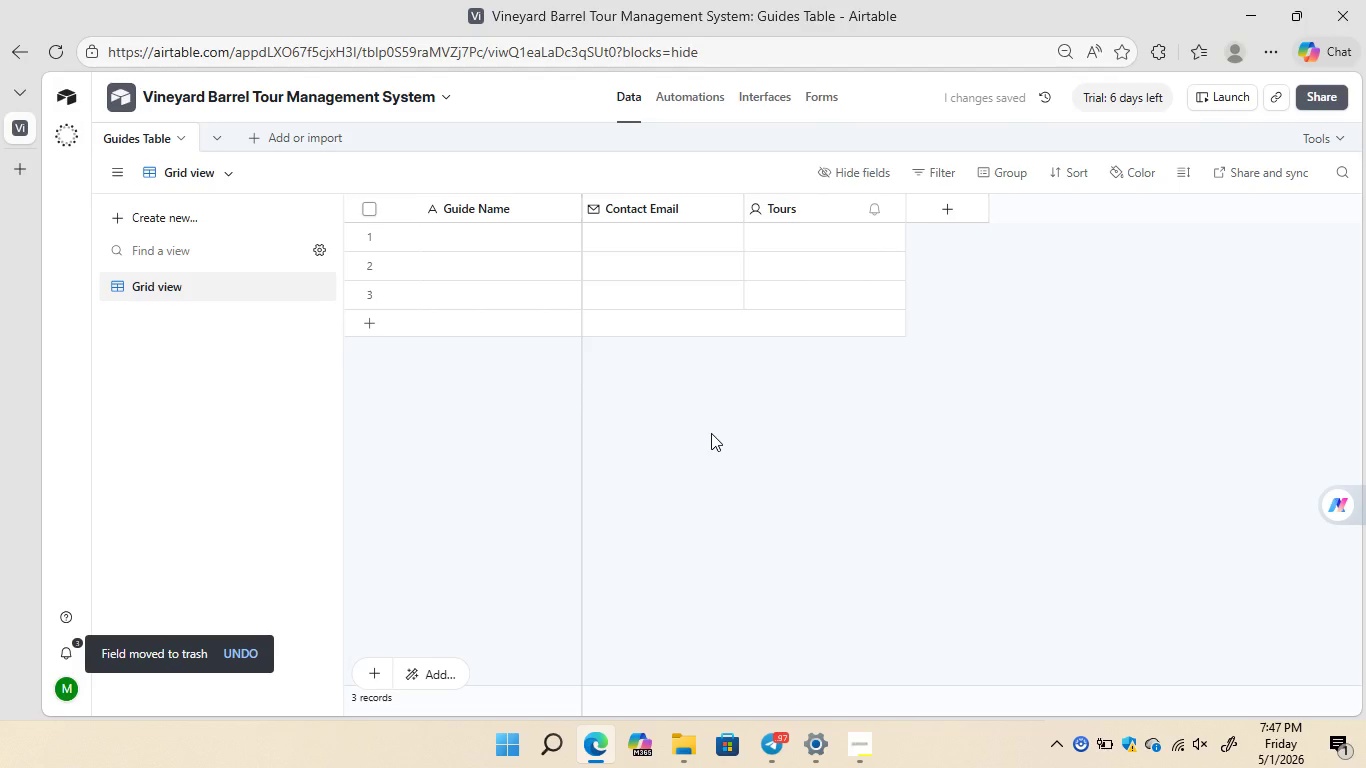 
wait(9.66)
 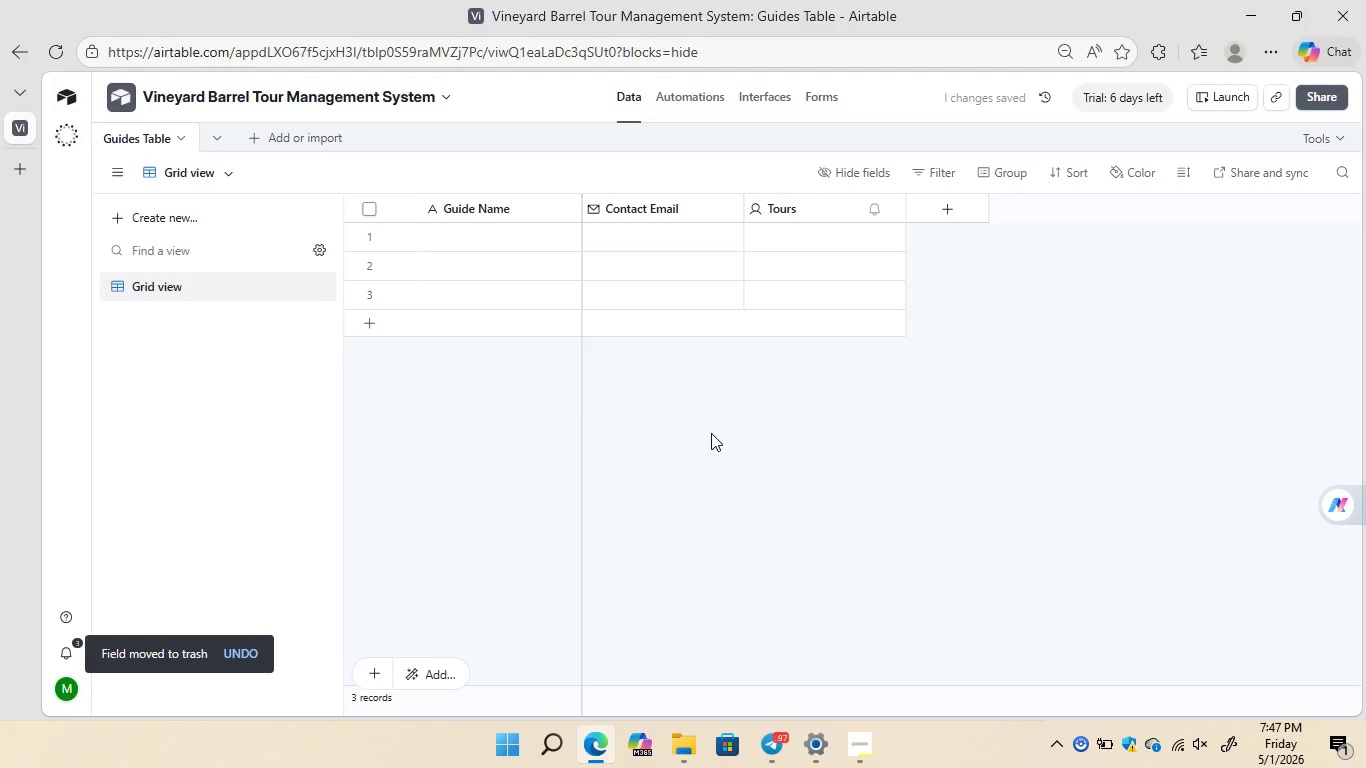 
left_click([255, 142])
 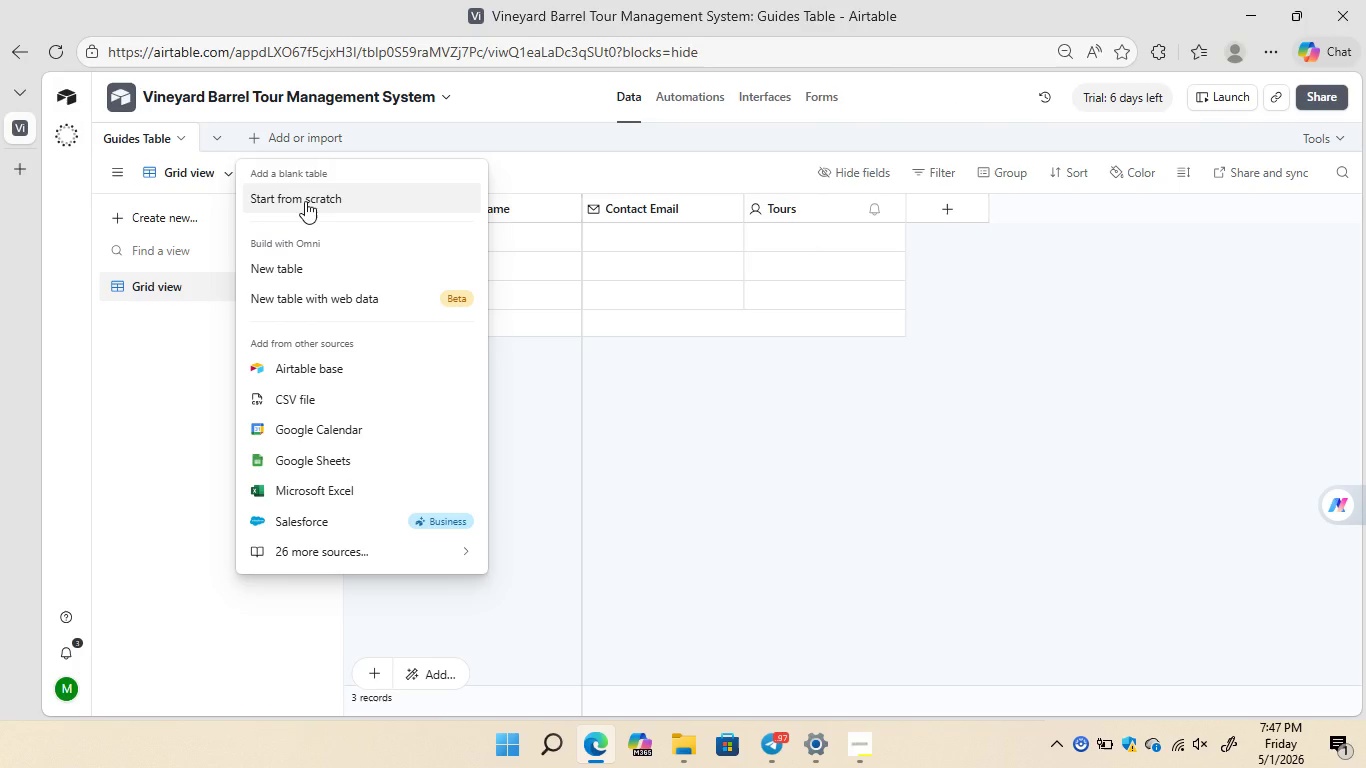 
left_click([305, 201])
 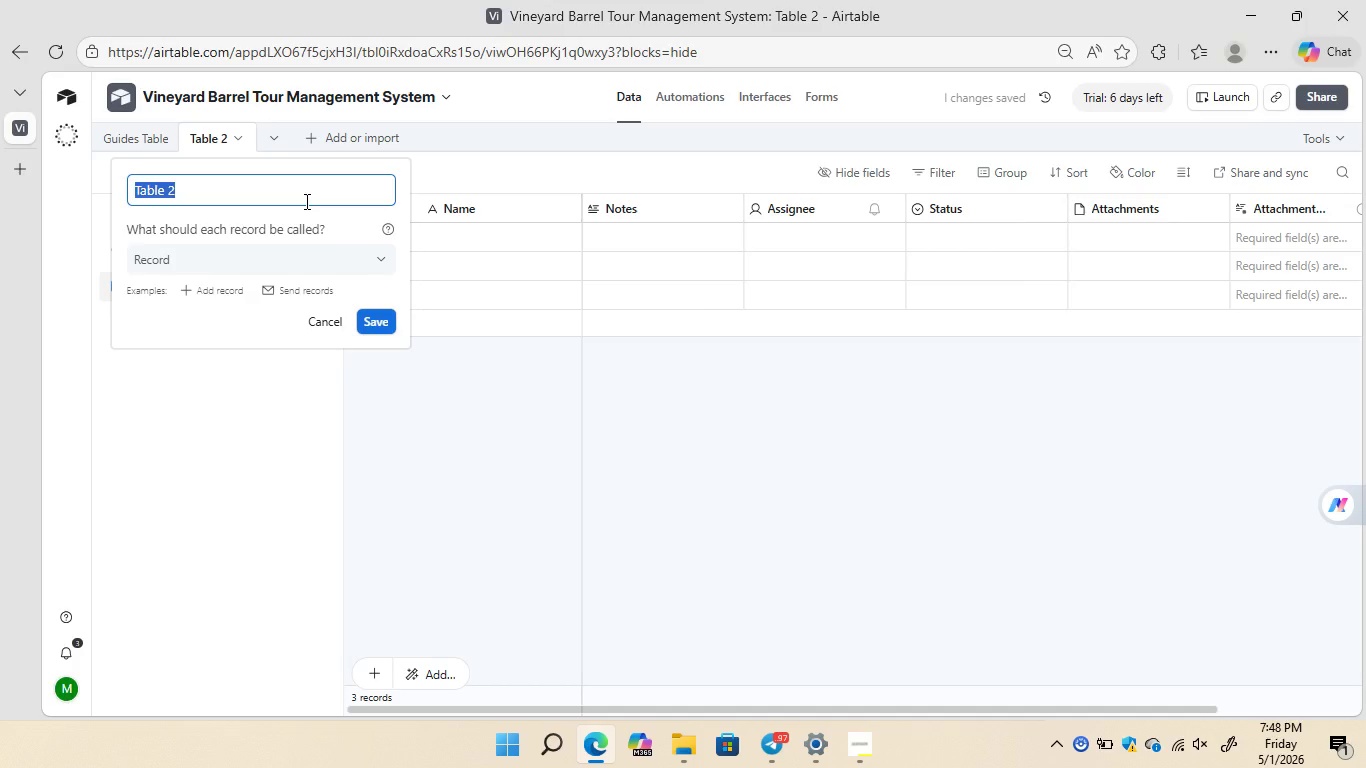 
left_click([305, 201])
 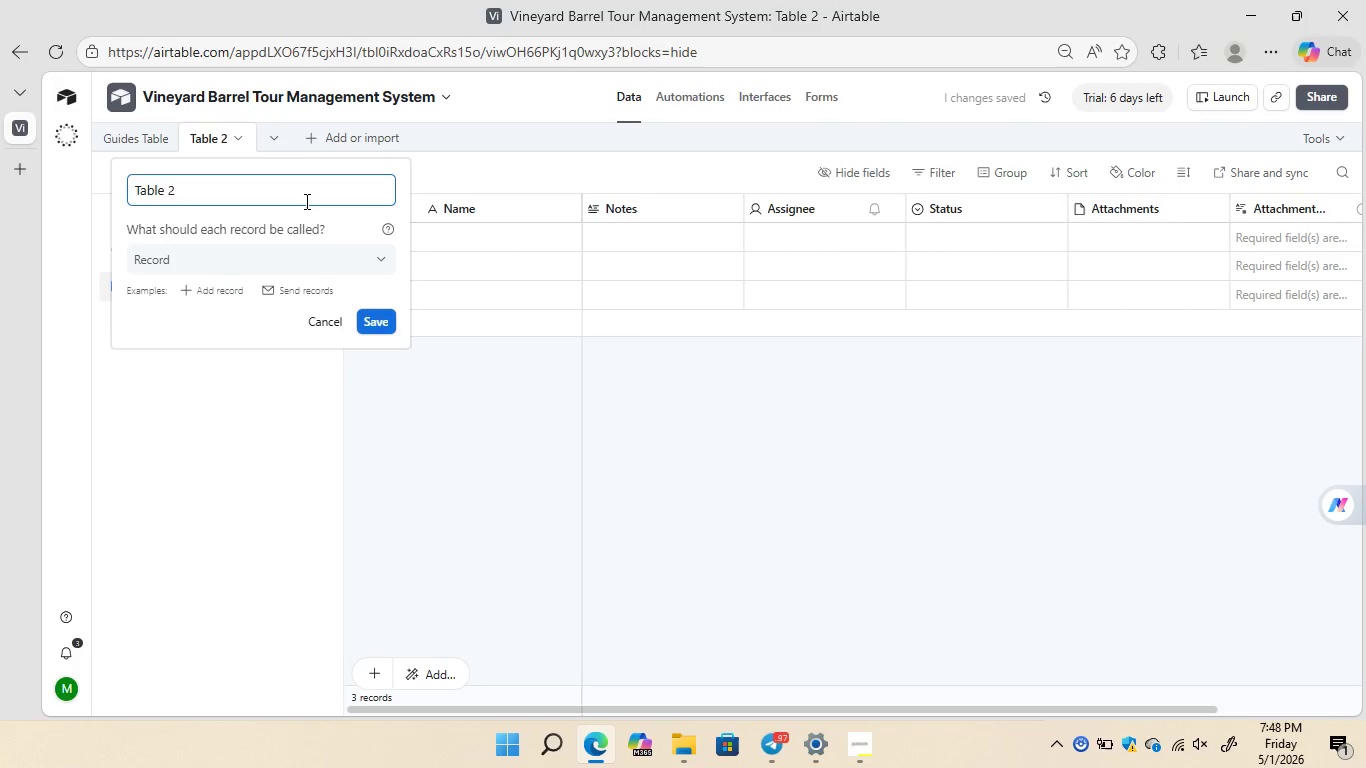 
key(Backspace)
 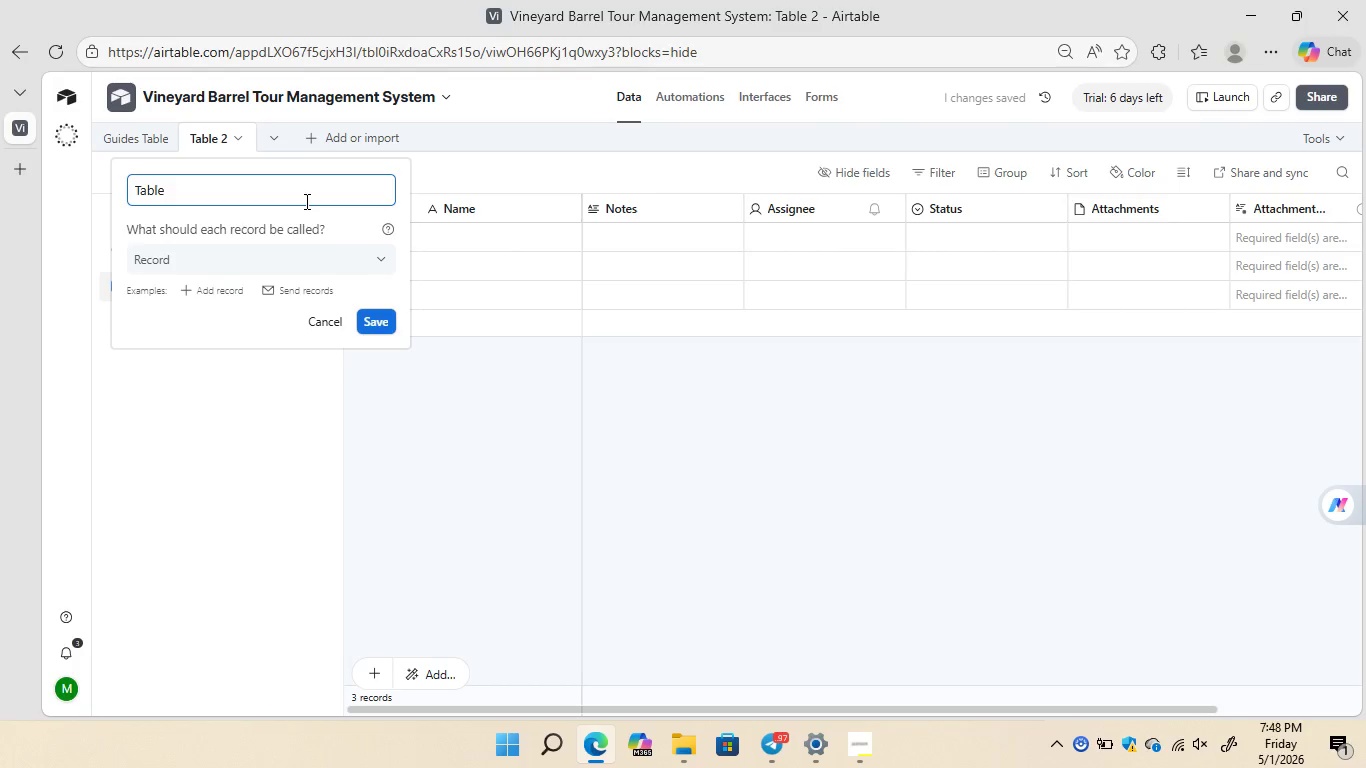 
key(Backspace)
 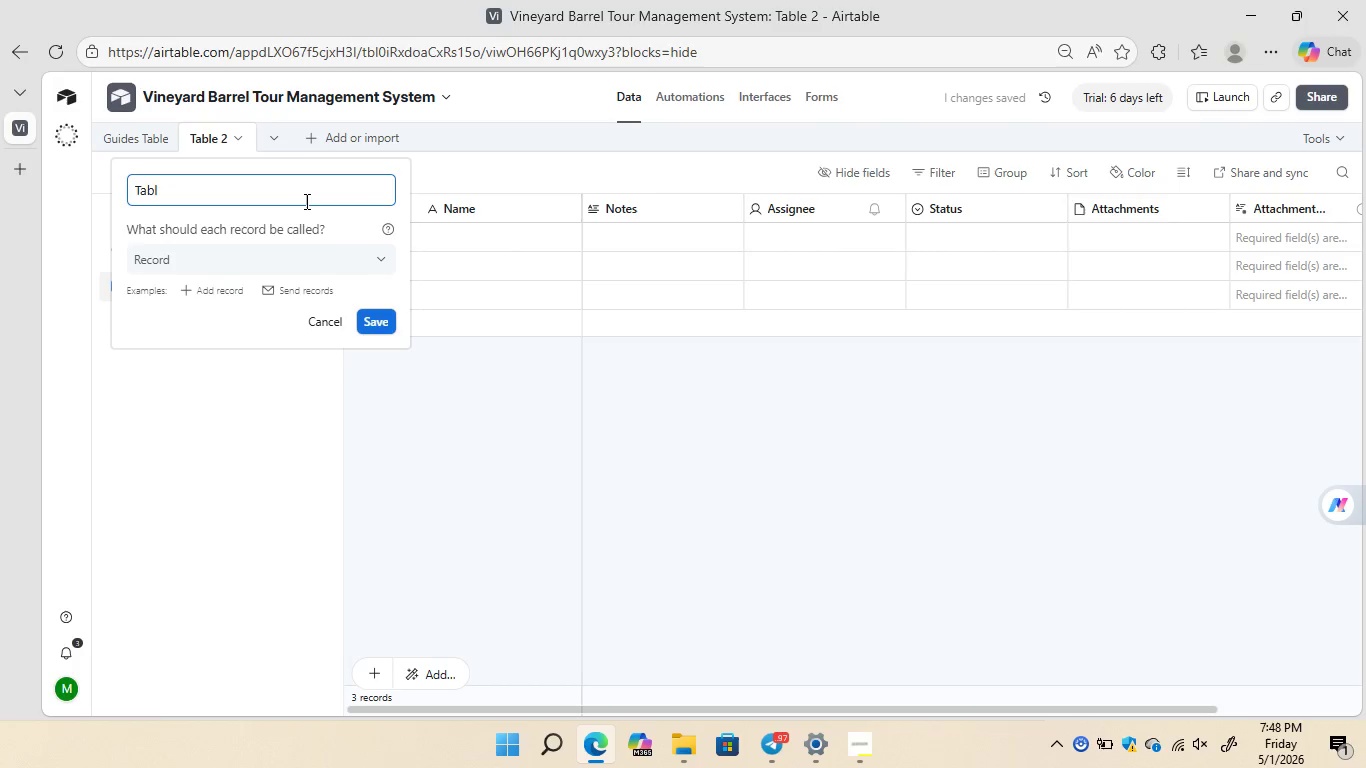 
key(Backspace)
 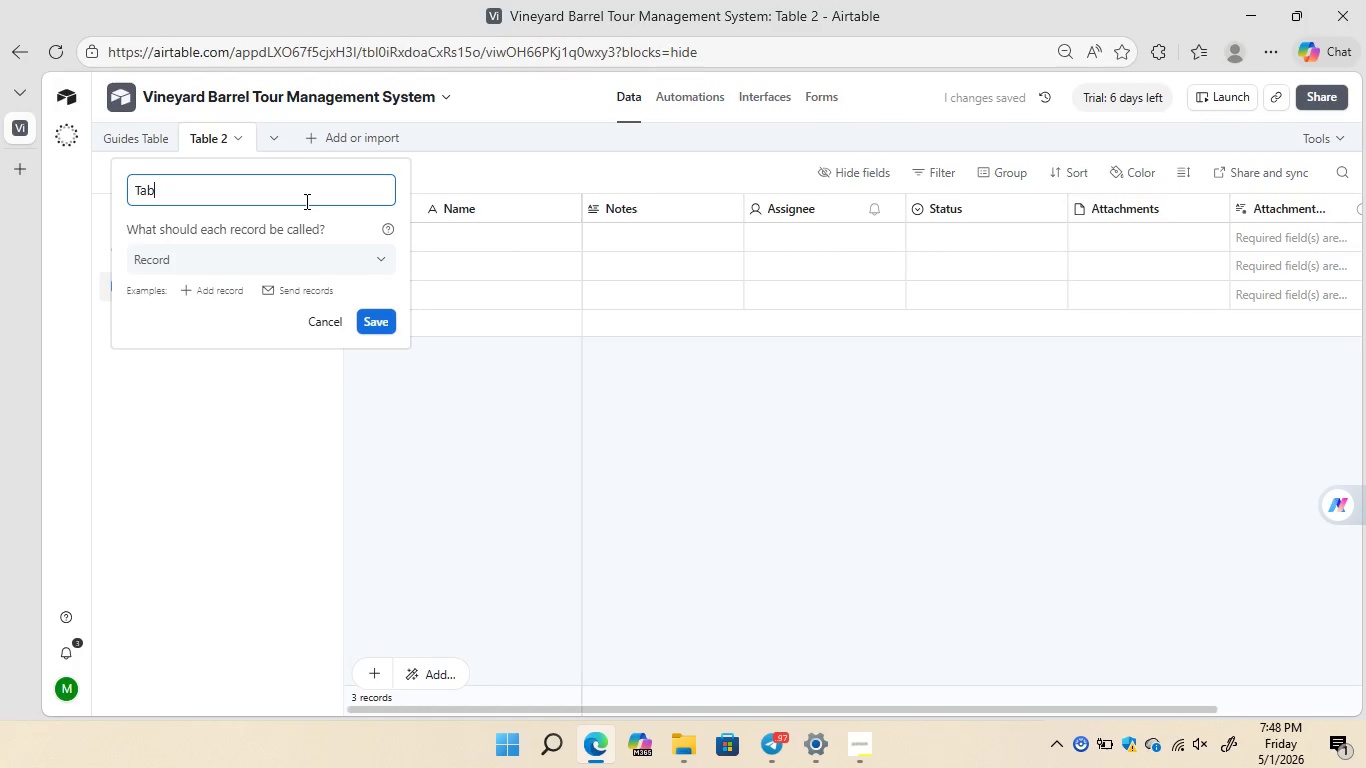 
key(Backspace)
 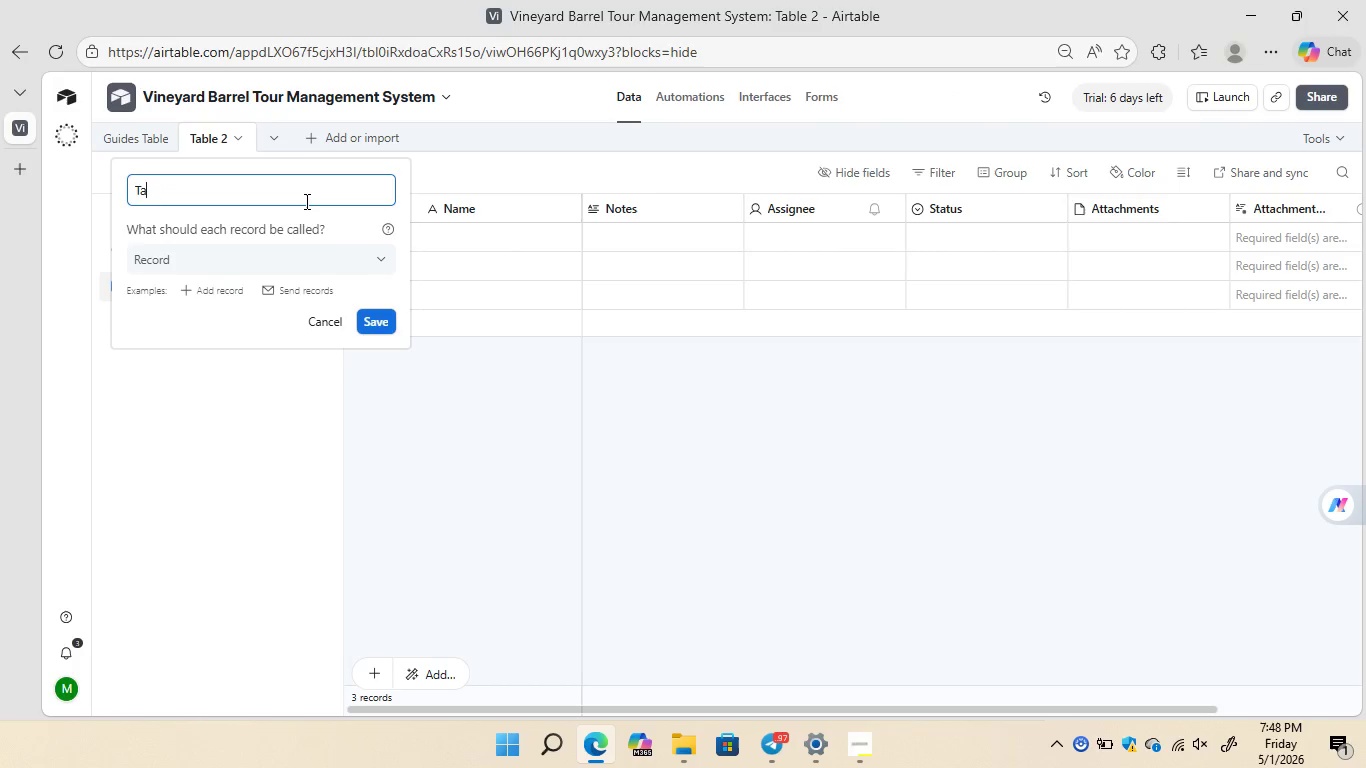 
key(Backspace)
 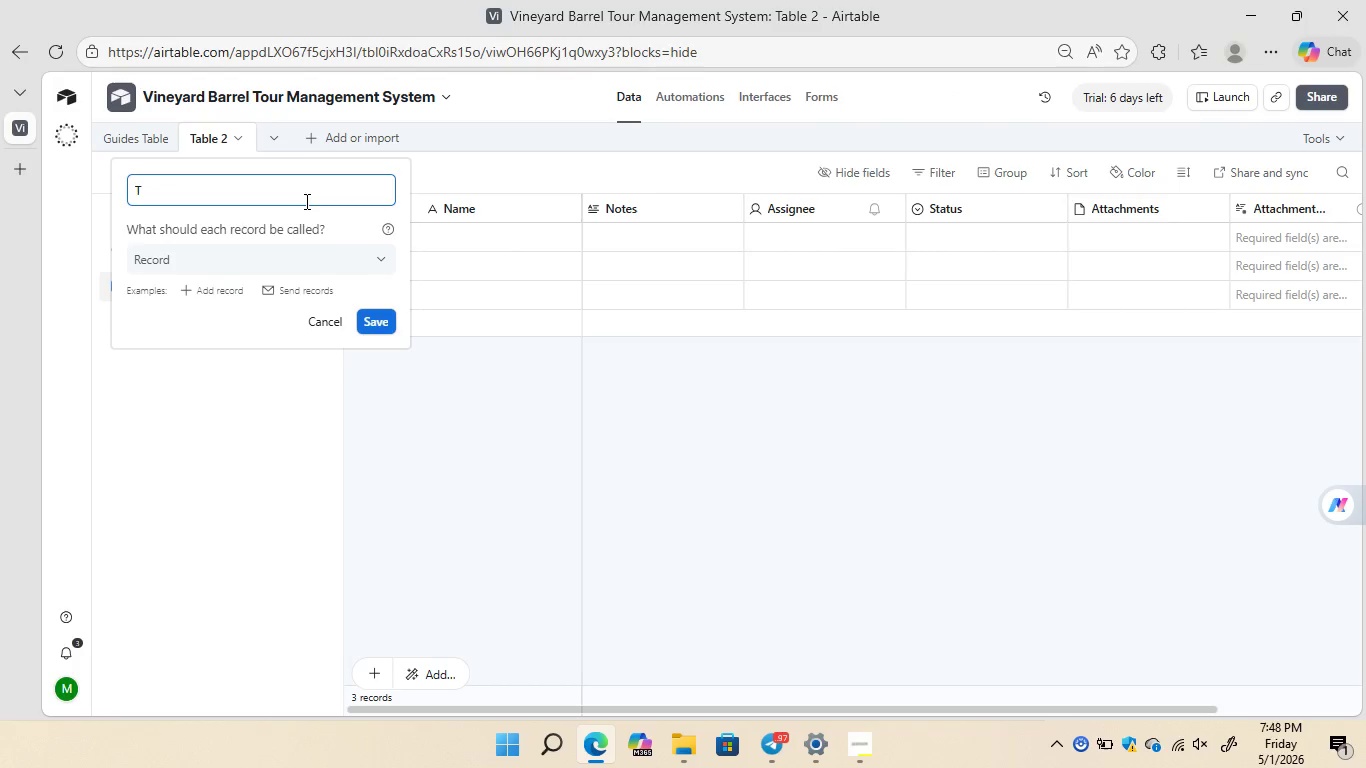 
key(Backspace)
 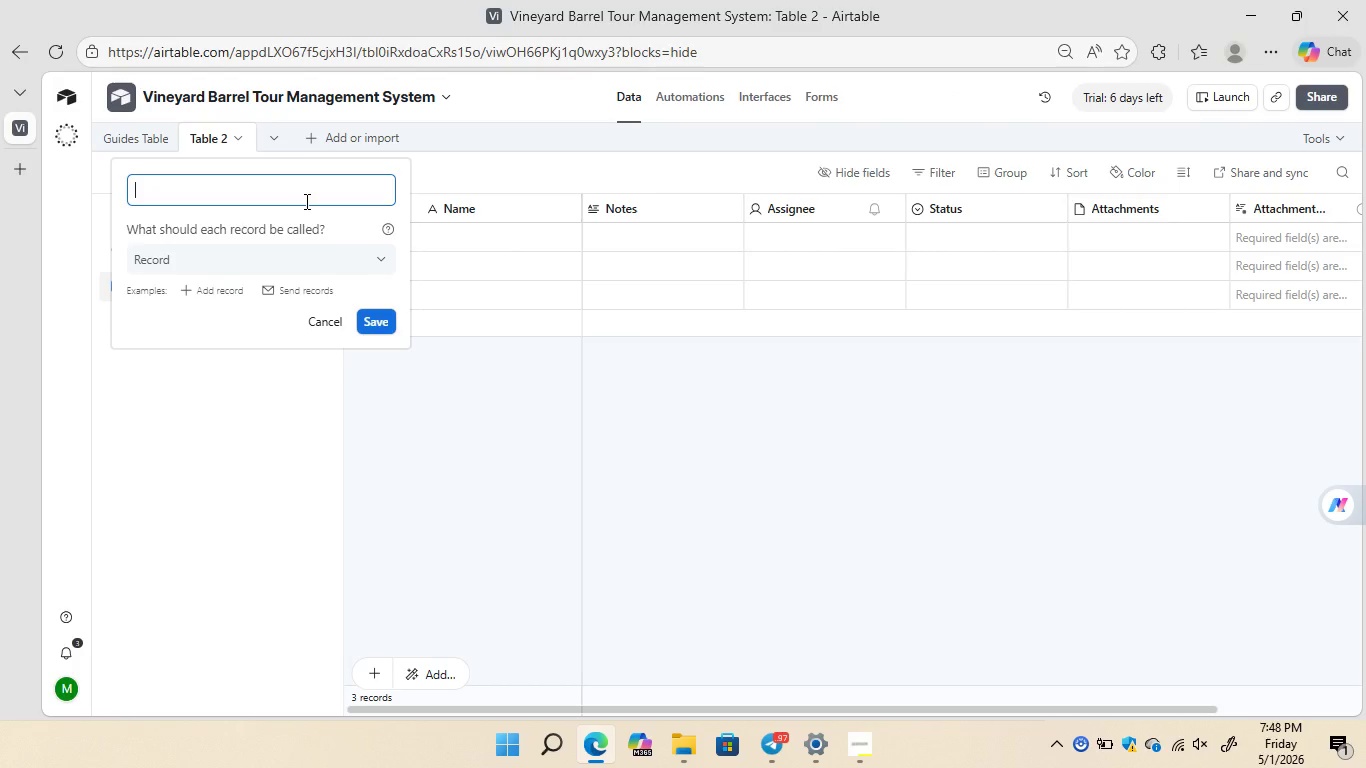 
key(Backspace)
 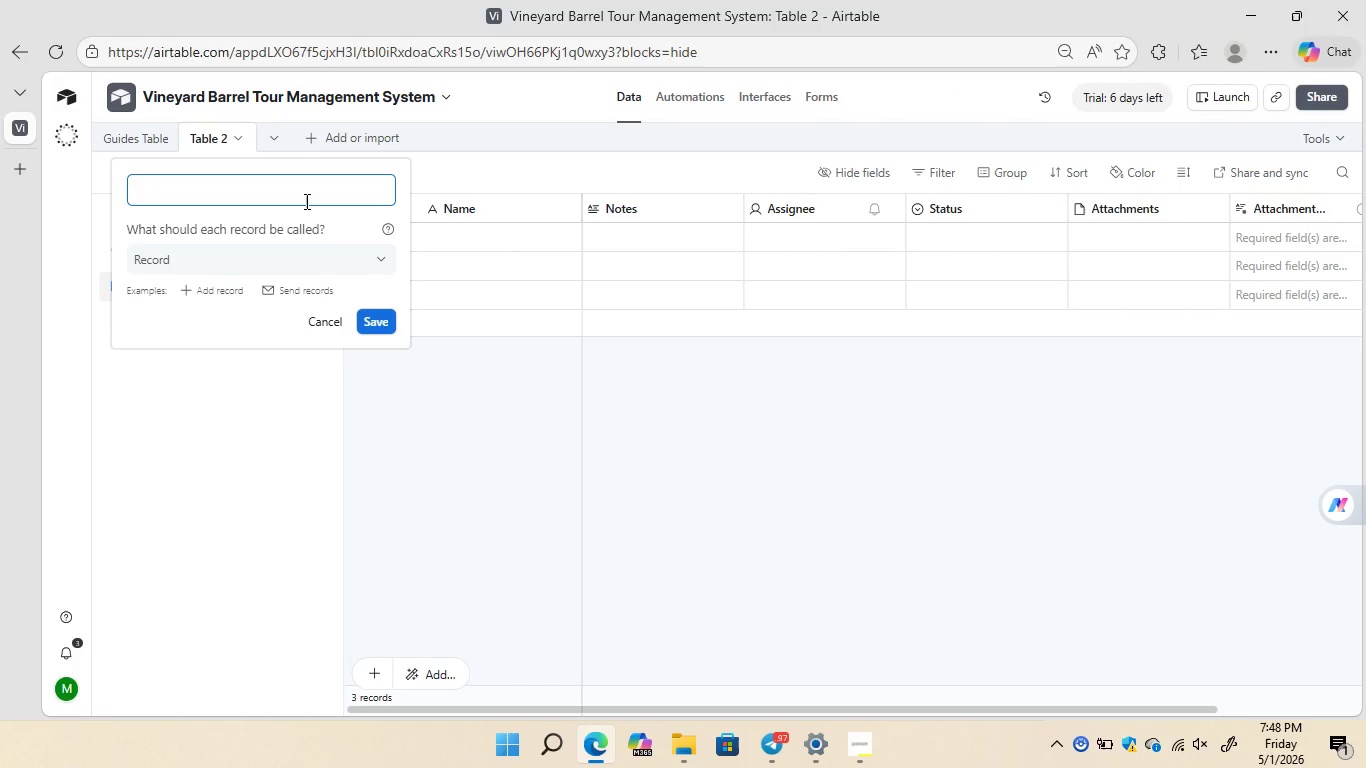 
type(TOurs)
key(Backspace)
key(Backspace)
key(Backspace)
key(Backspace)
type(ours)
 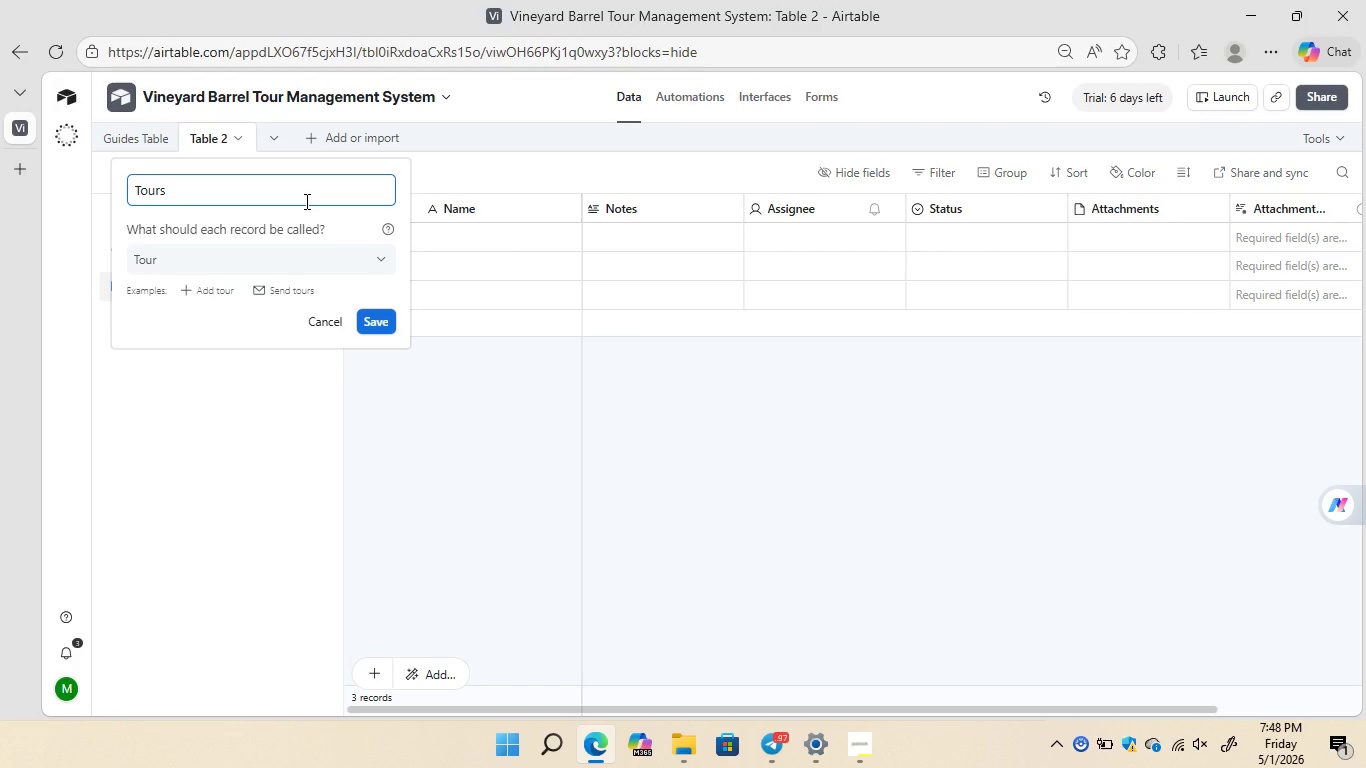 
left_click([374, 318])
 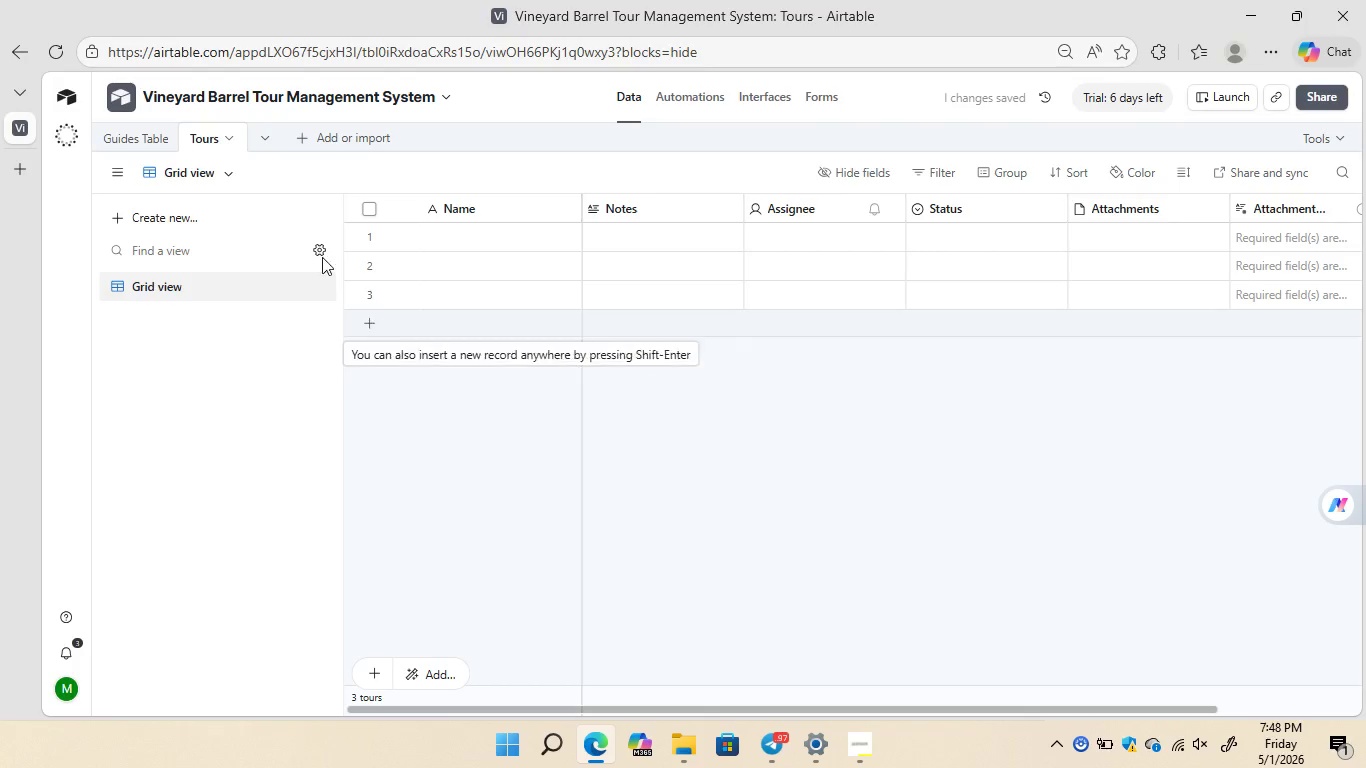 
wait(5.41)
 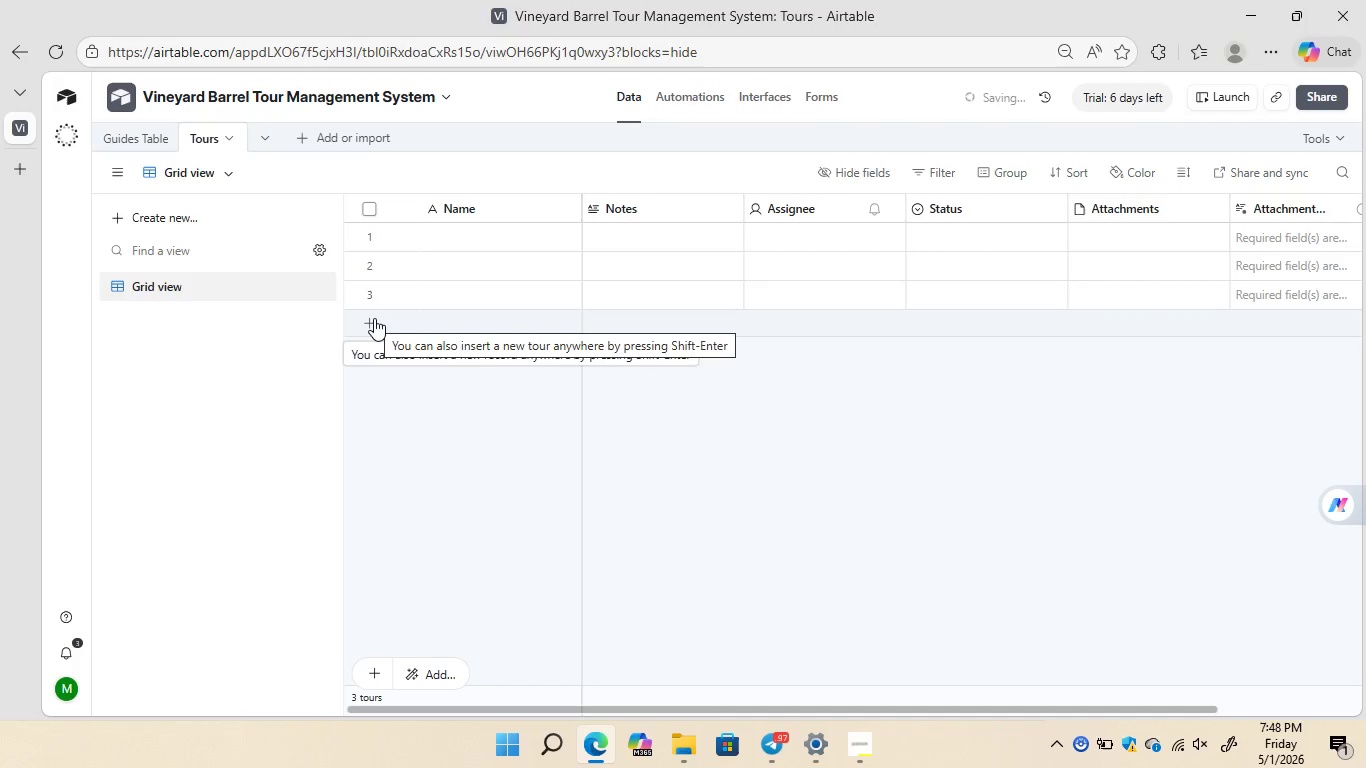 
left_click([138, 137])
 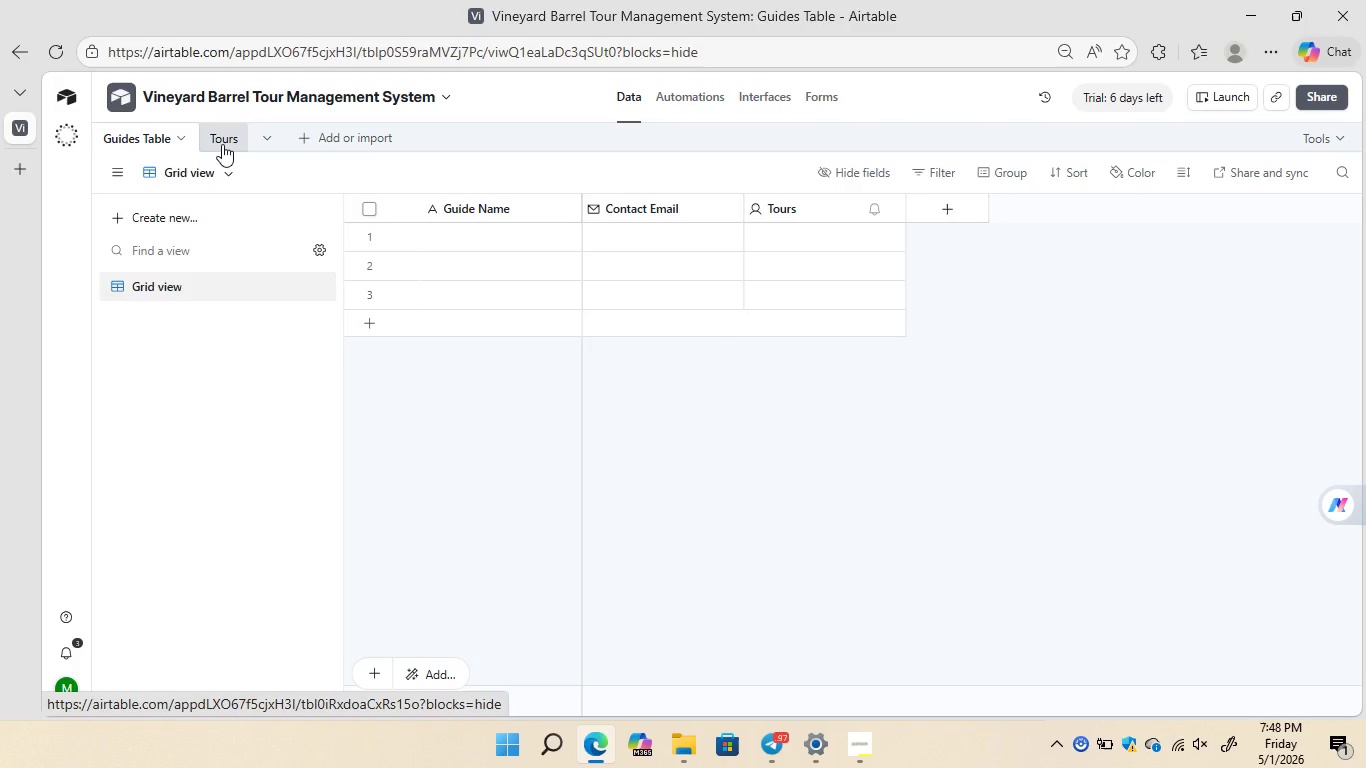 
left_click([222, 144])
 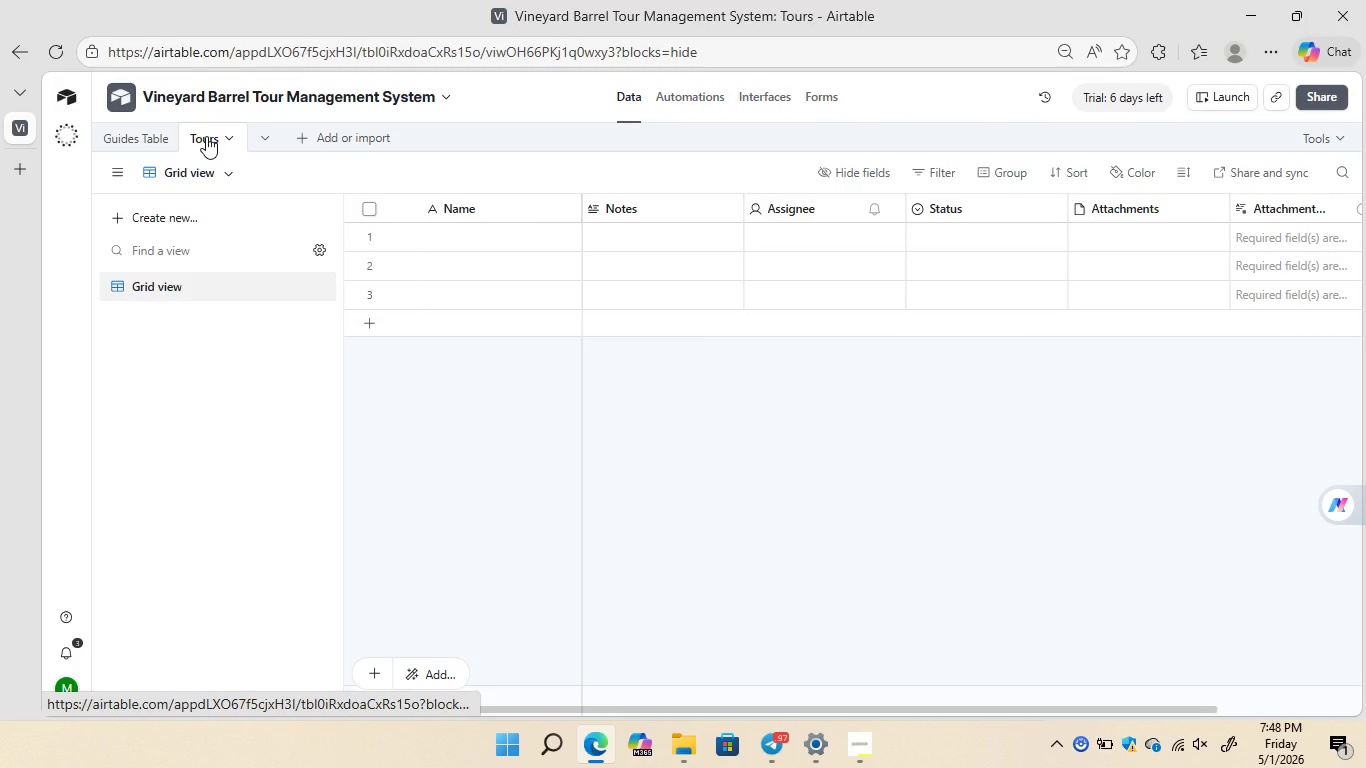 
right_click([206, 136])
 